 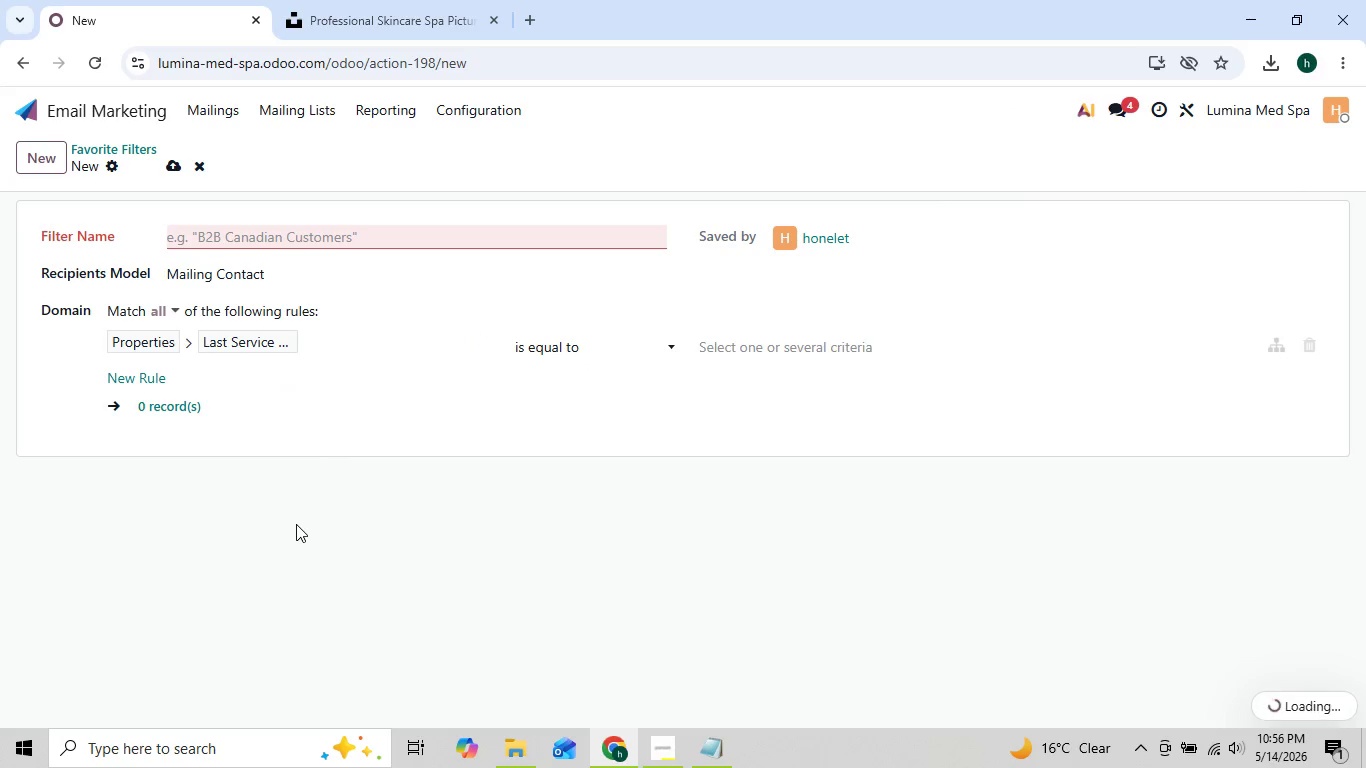 
left_click([659, 351])
 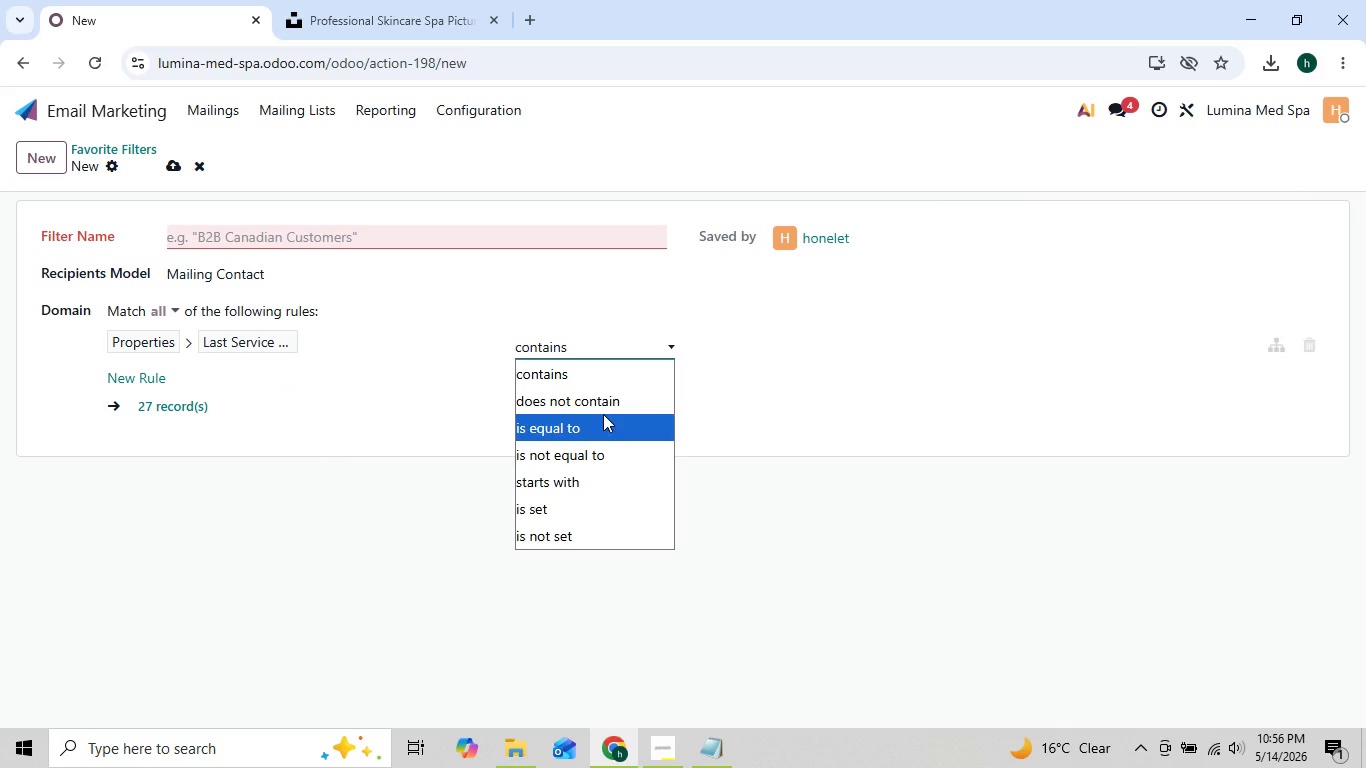 
left_click([603, 414])
 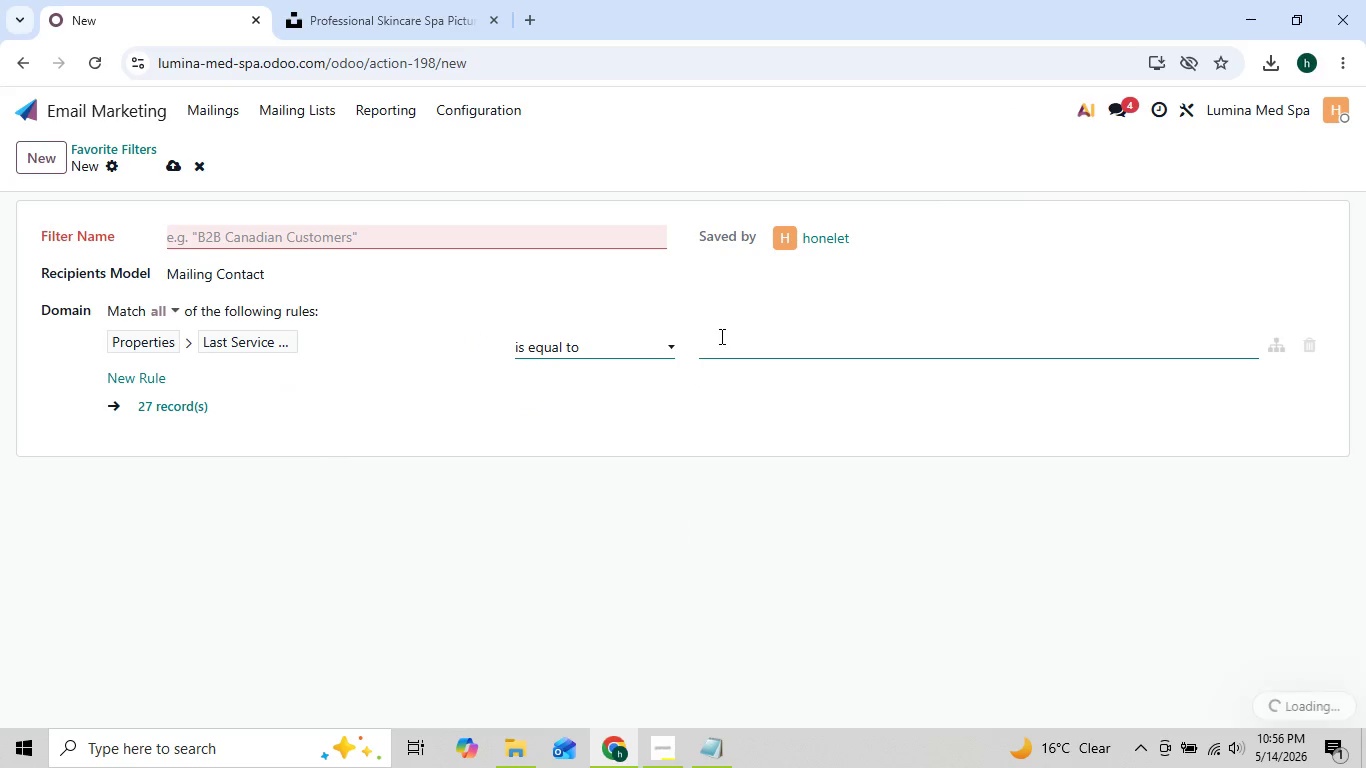 
left_click([721, 335])
 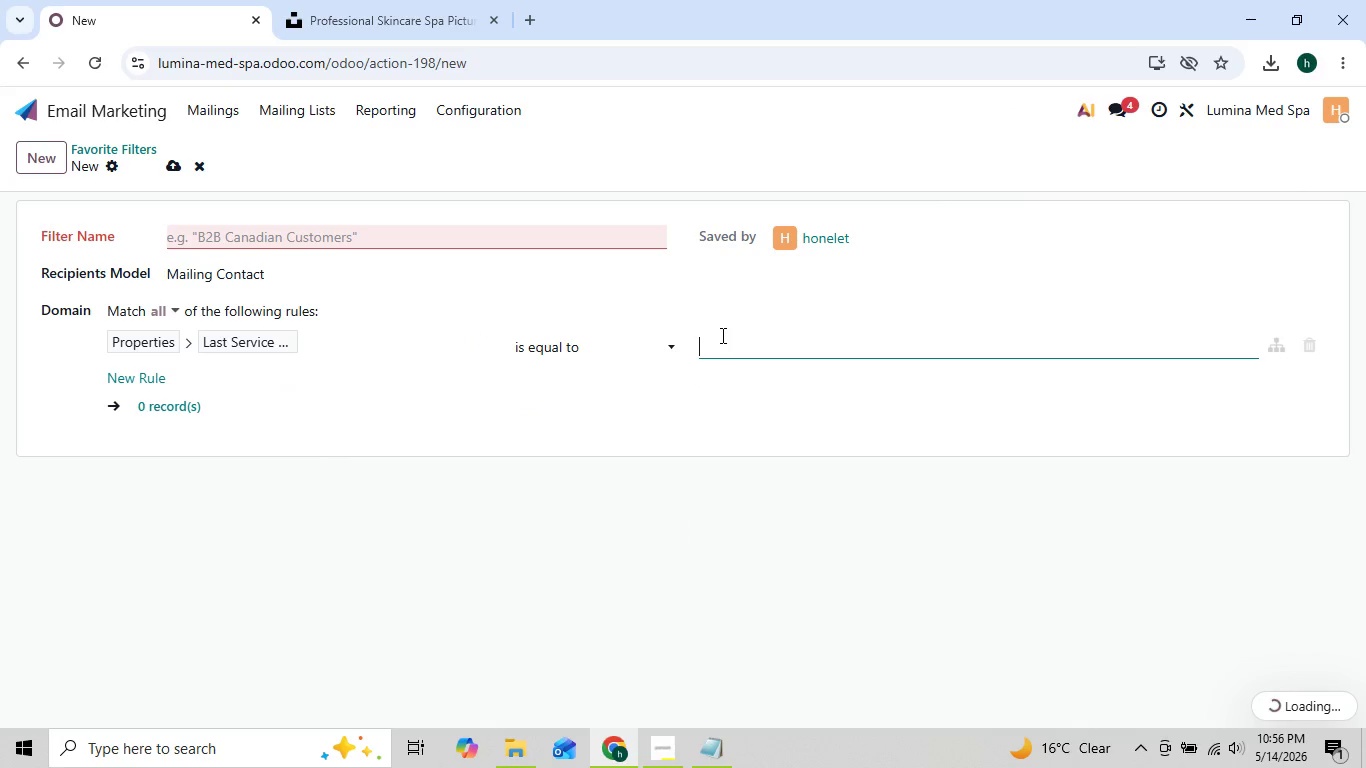 
key(Control+V)
 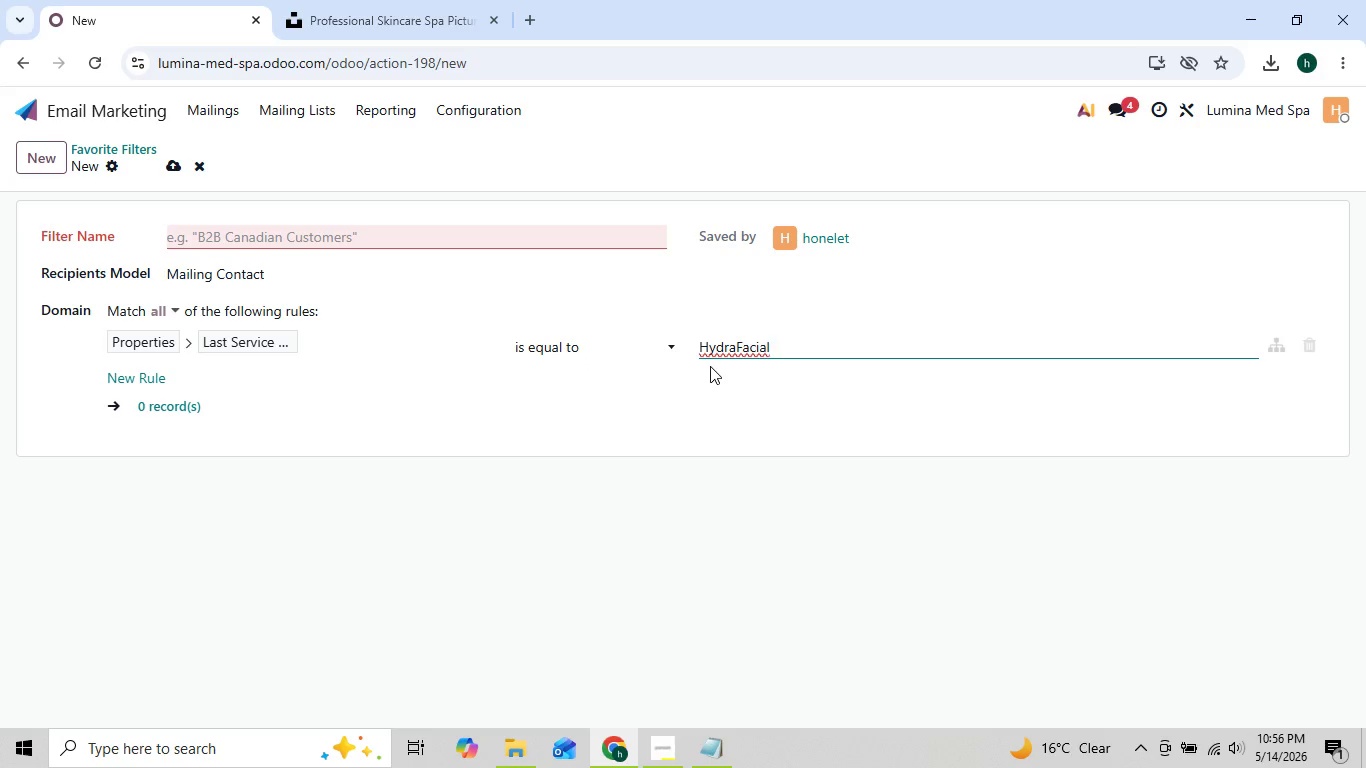 
left_click([535, 456])
 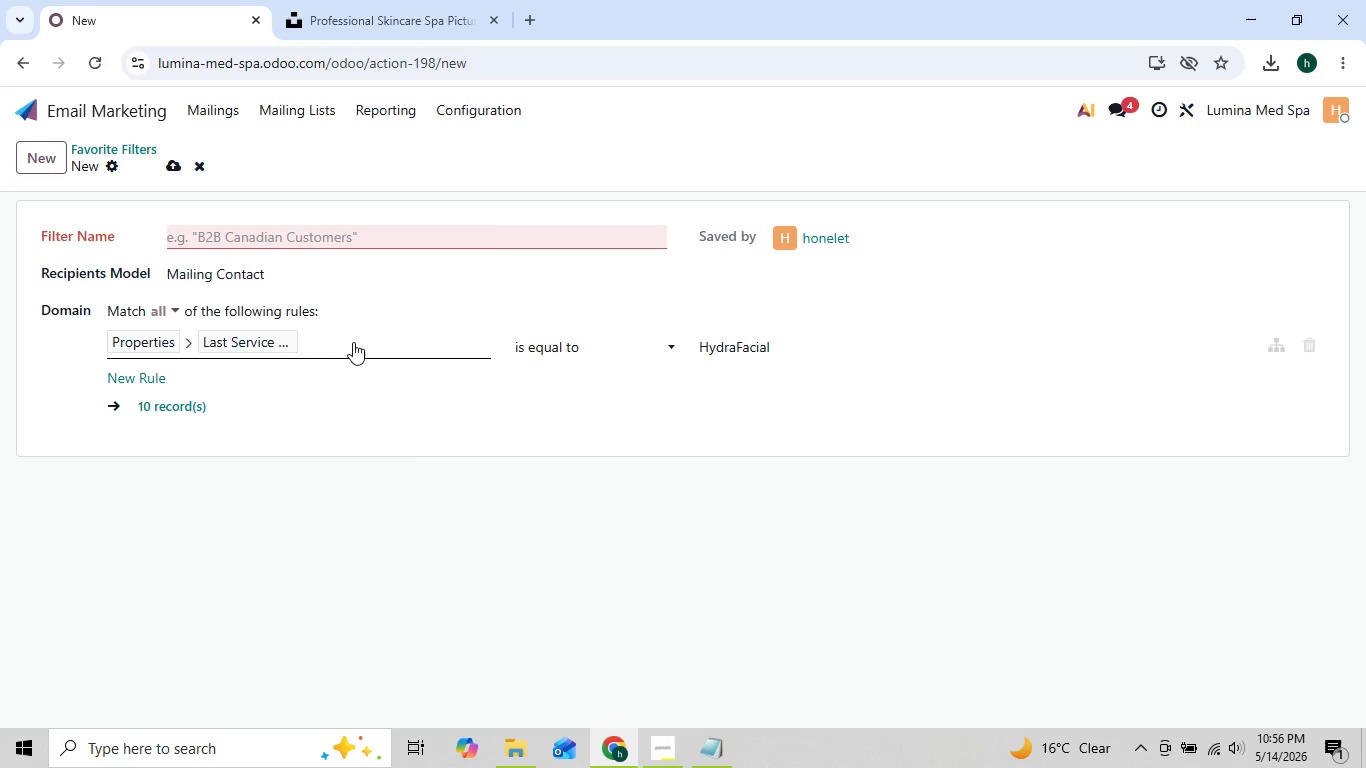 
mouse_move([606, 776])
 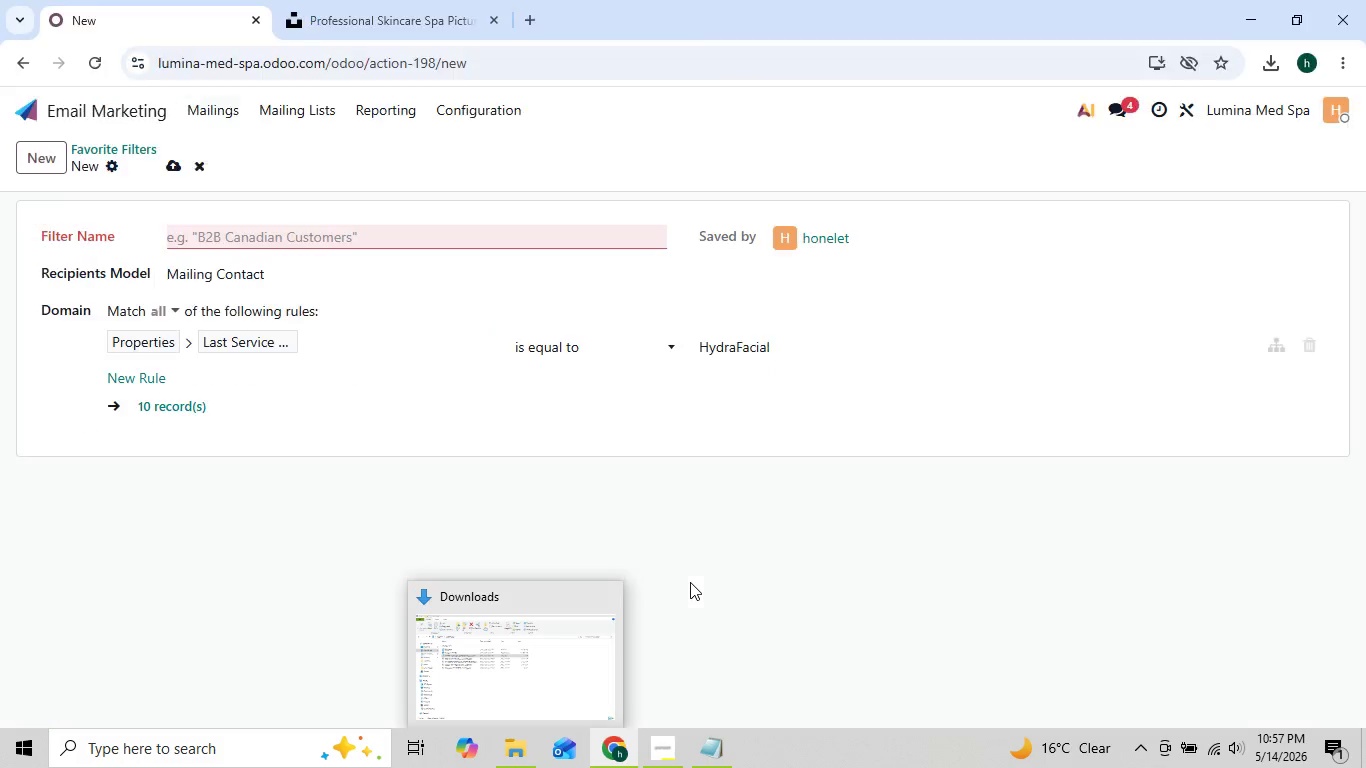 
left_click([756, 554])
 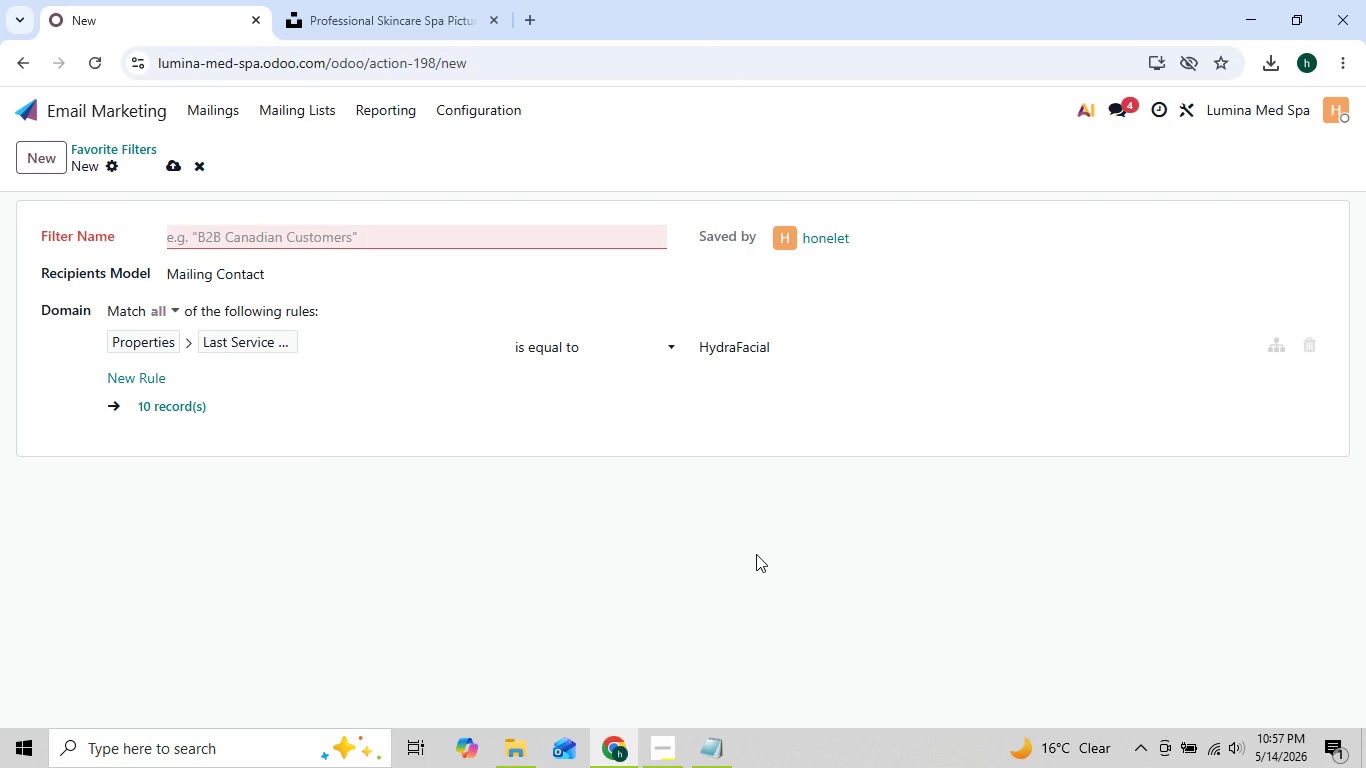 
double_click([756, 554])
 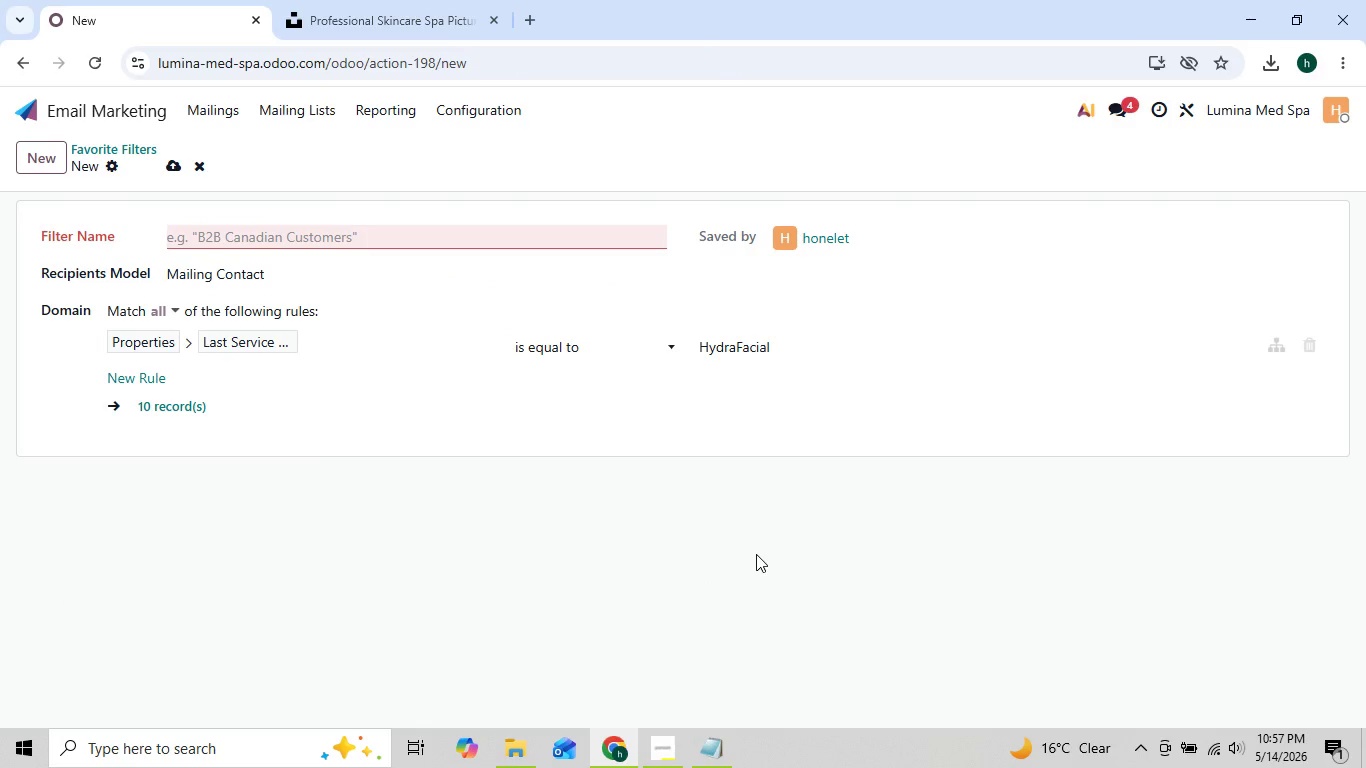 
triple_click([756, 554])
 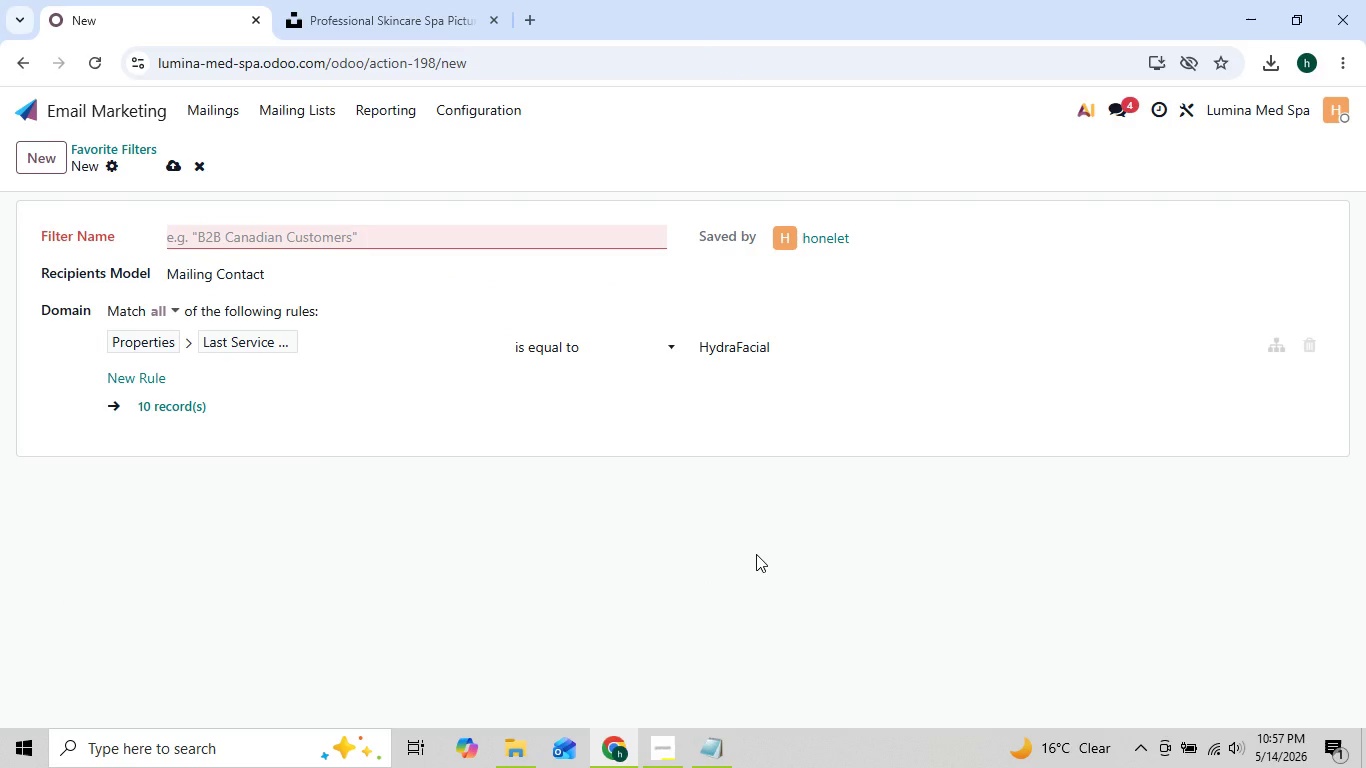 
triple_click([756, 554])
 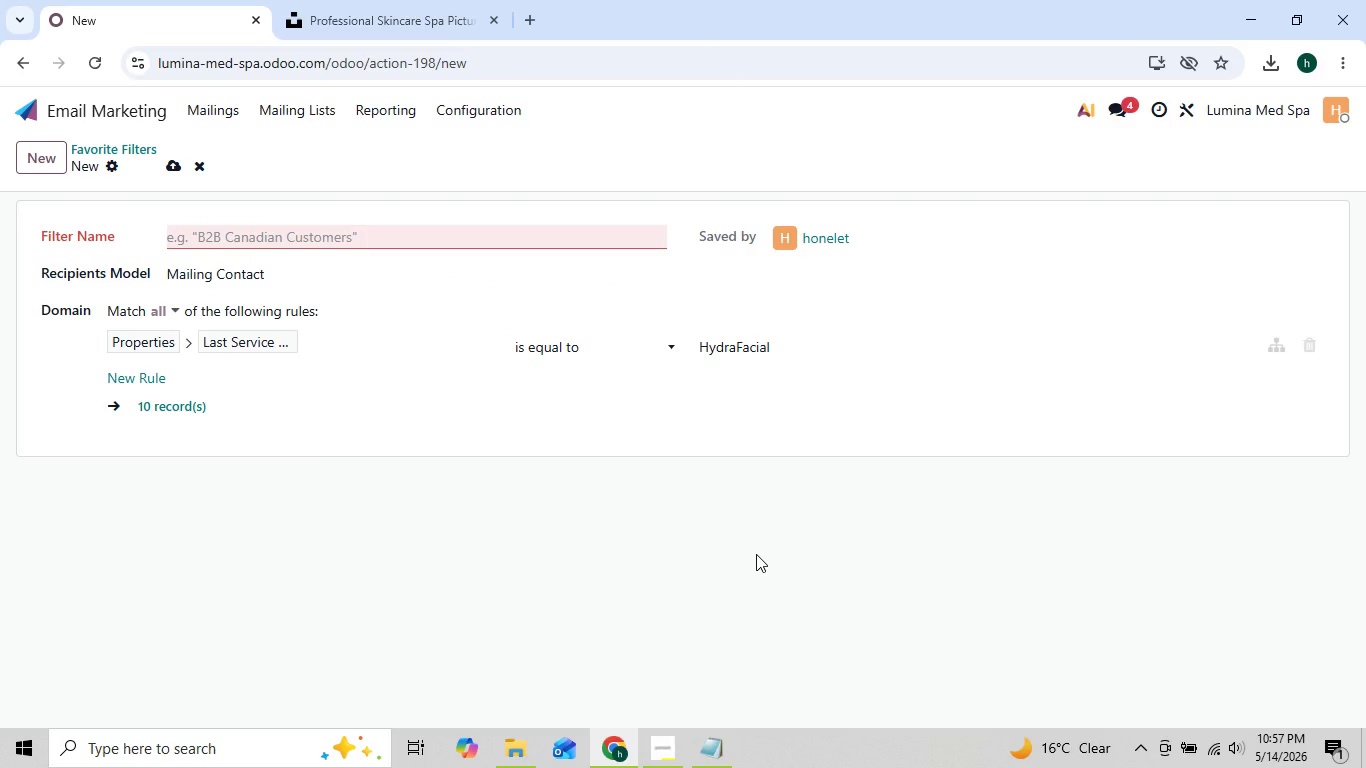 
triple_click([756, 554])
 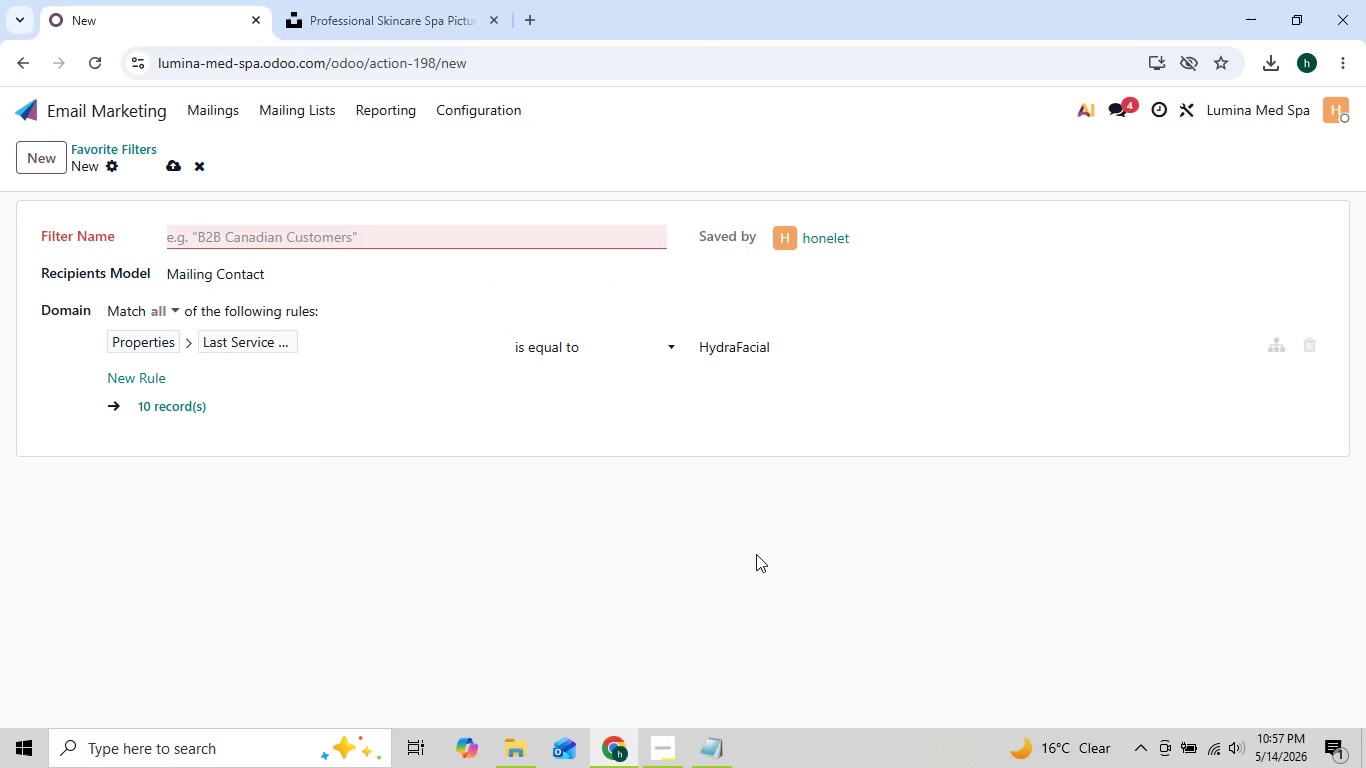 
double_click([756, 554])
 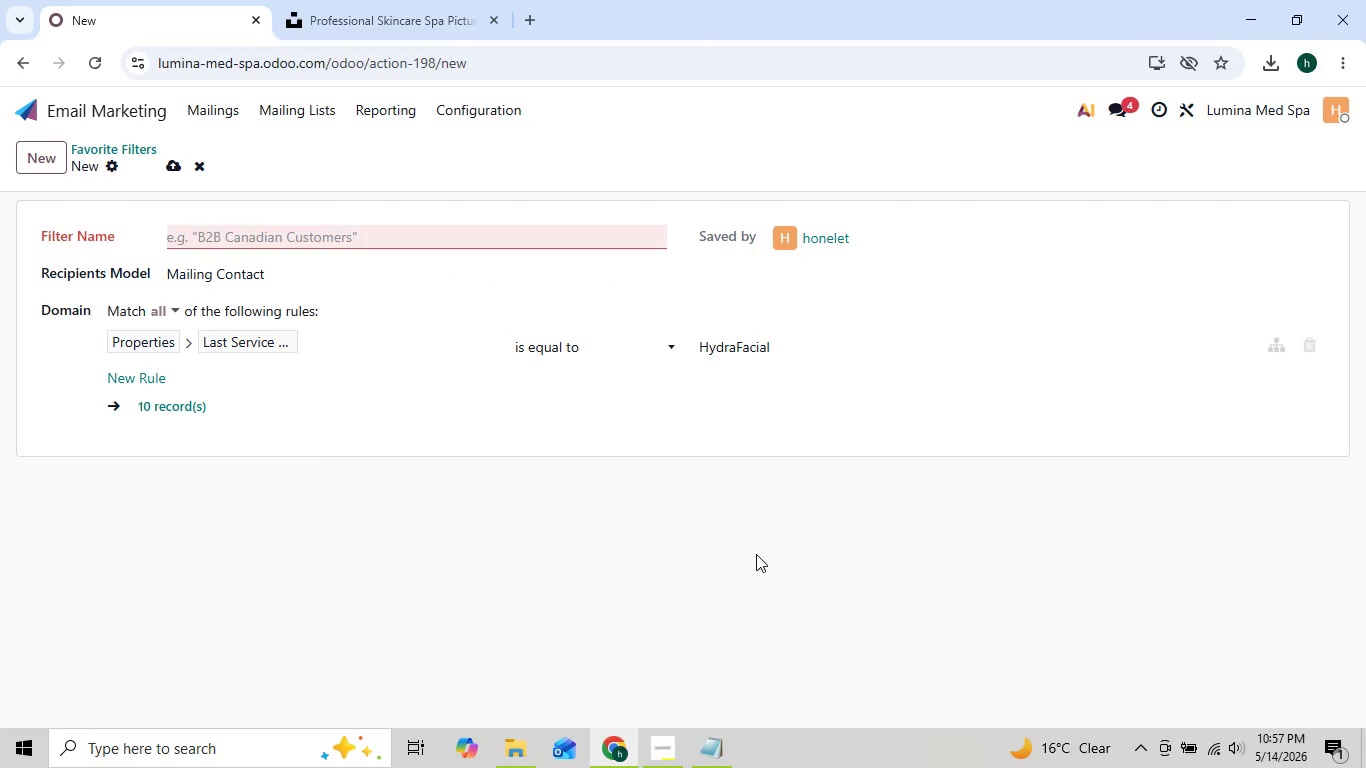 
triple_click([756, 554])
 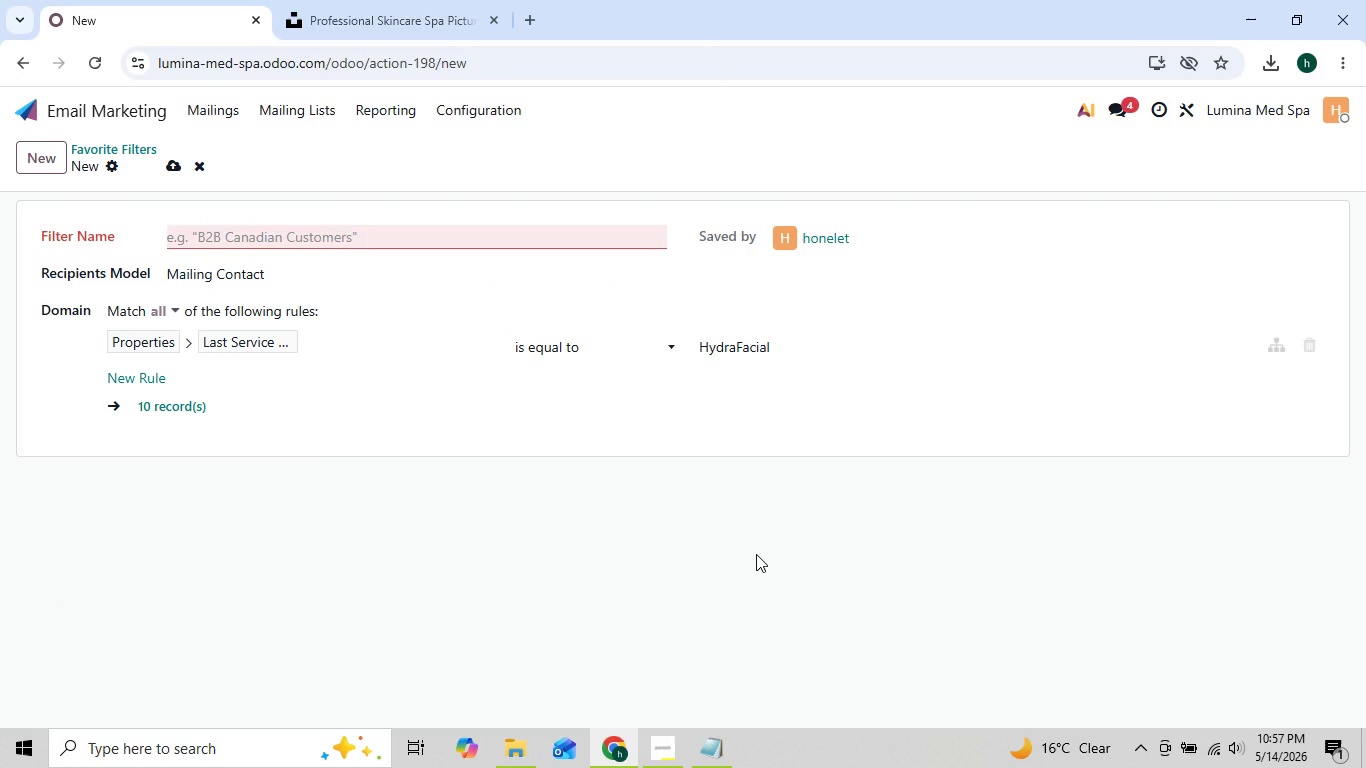 
triple_click([756, 554])
 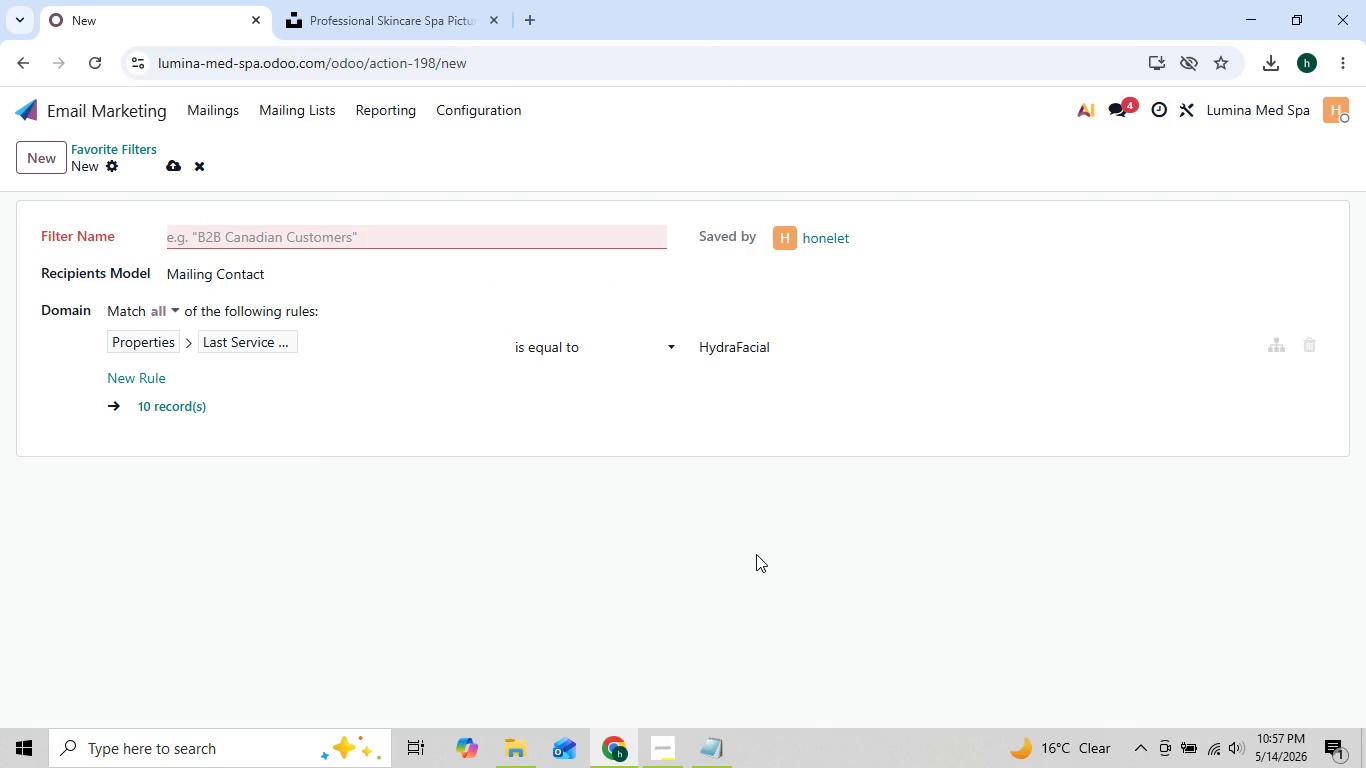 
triple_click([756, 554])
 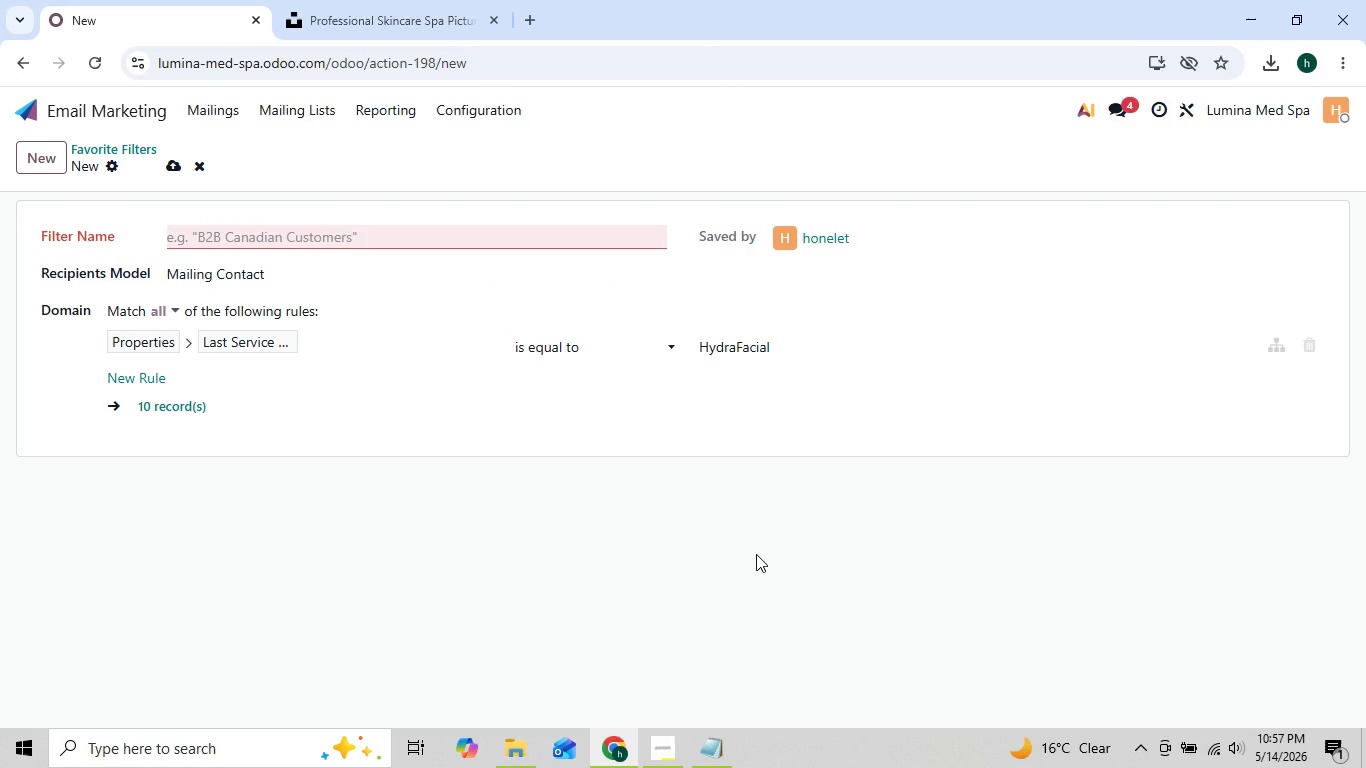 
triple_click([756, 554])
 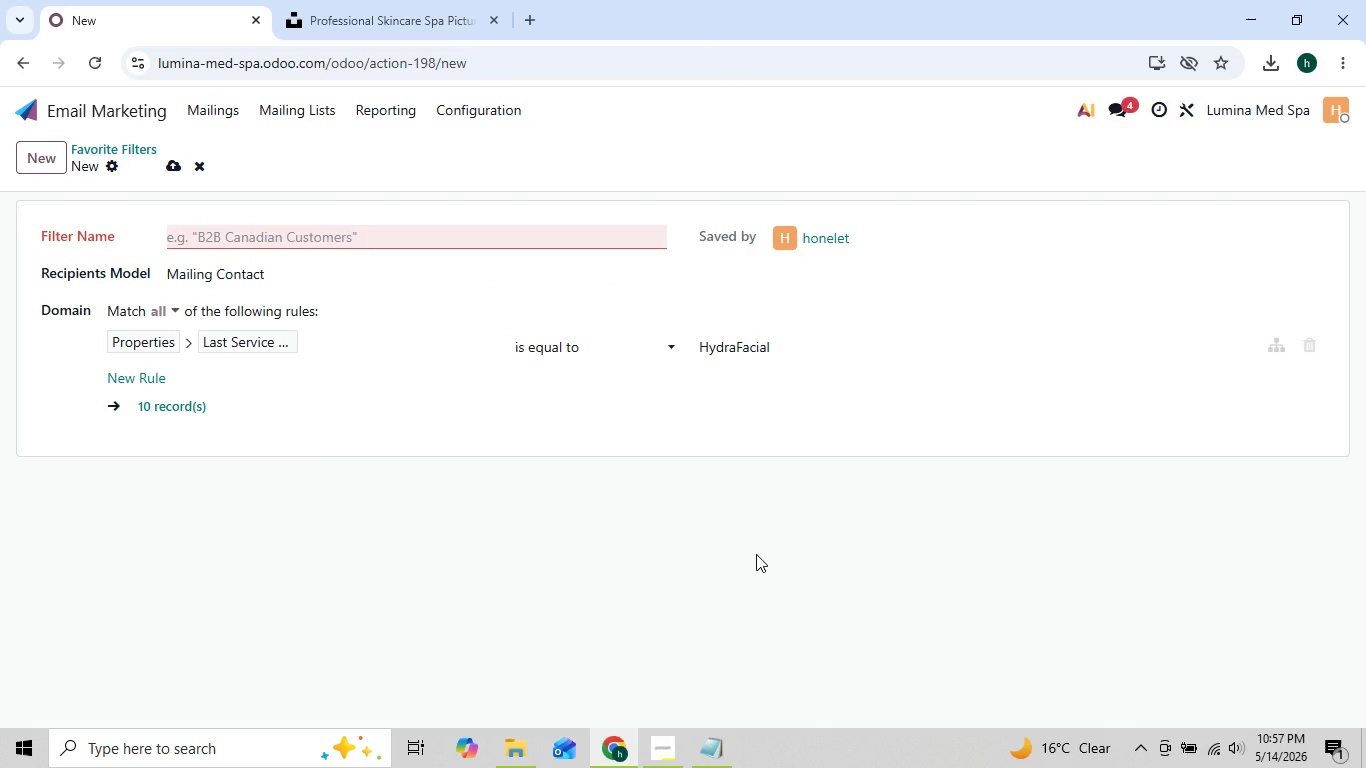 
triple_click([756, 554])
 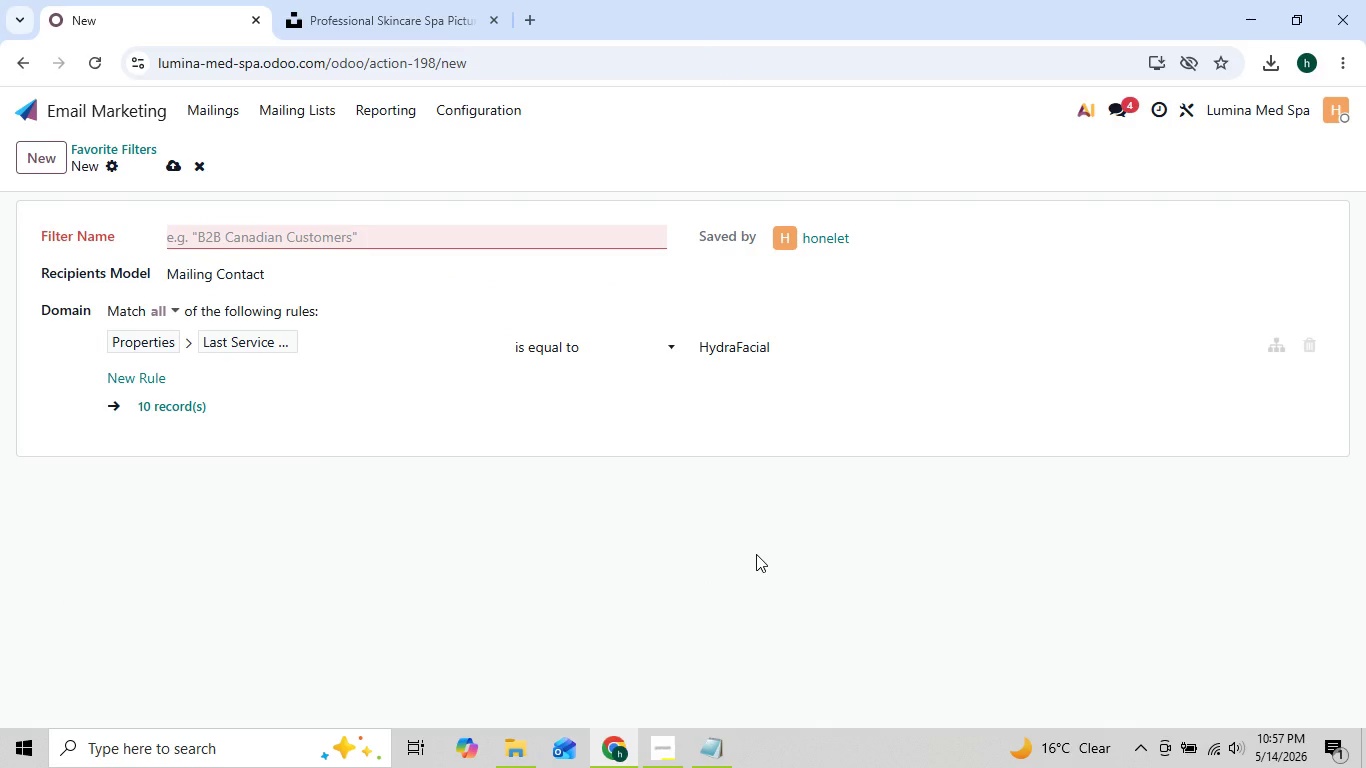 
triple_click([756, 554])
 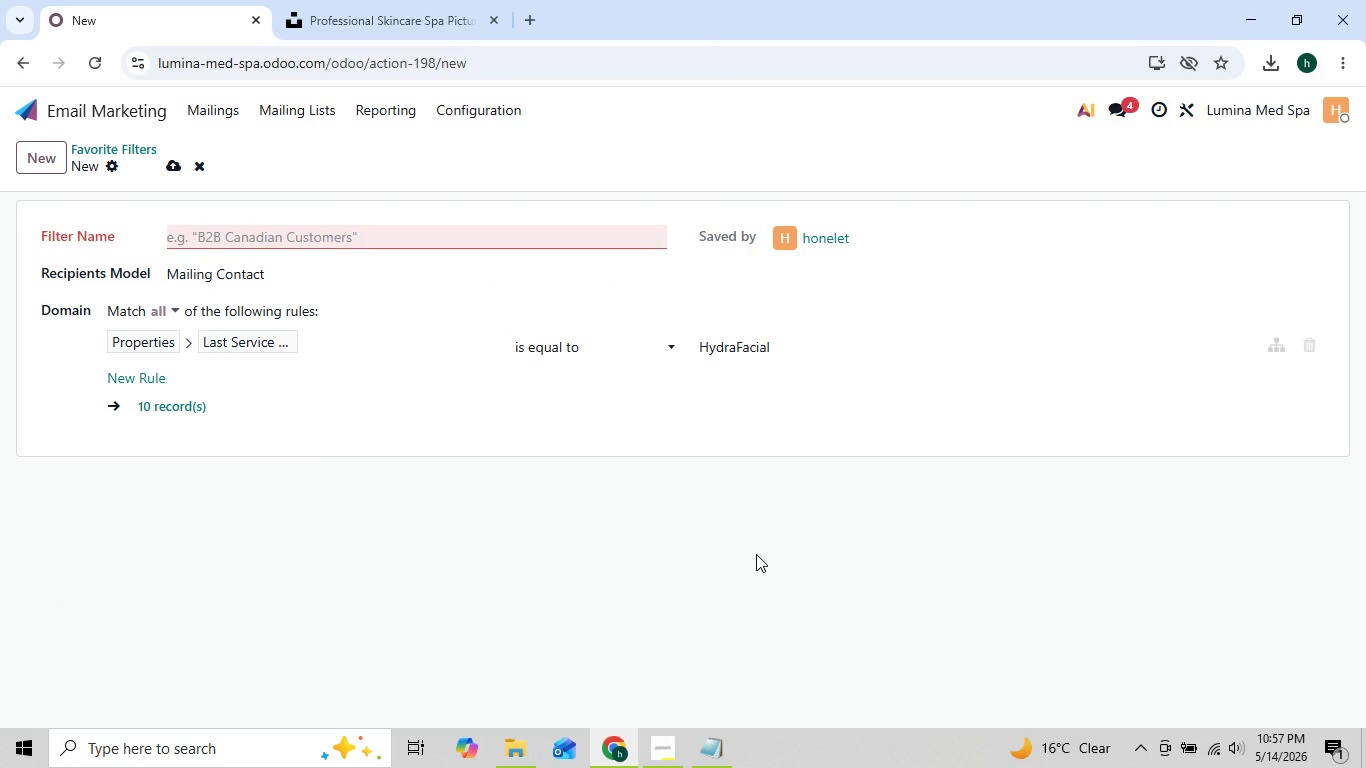 
triple_click([756, 554])
 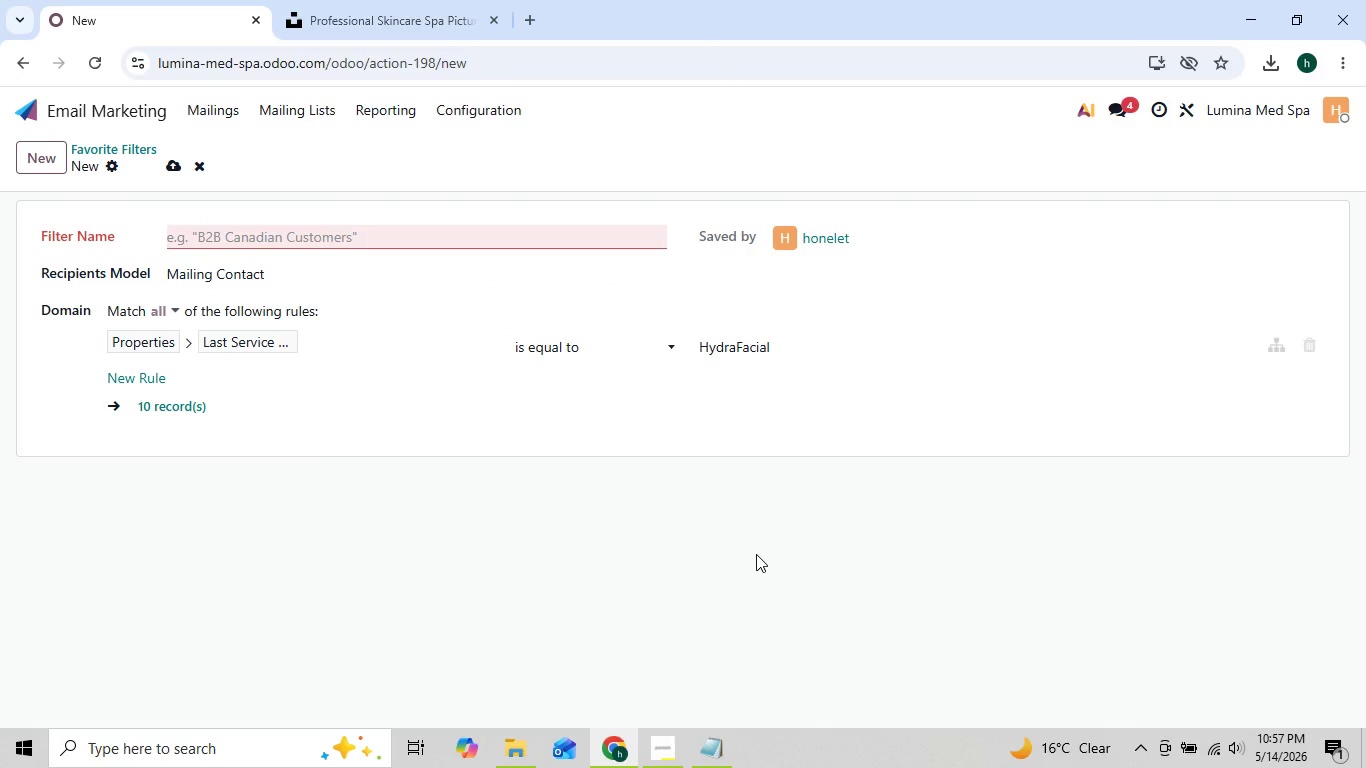 
double_click([756, 554])
 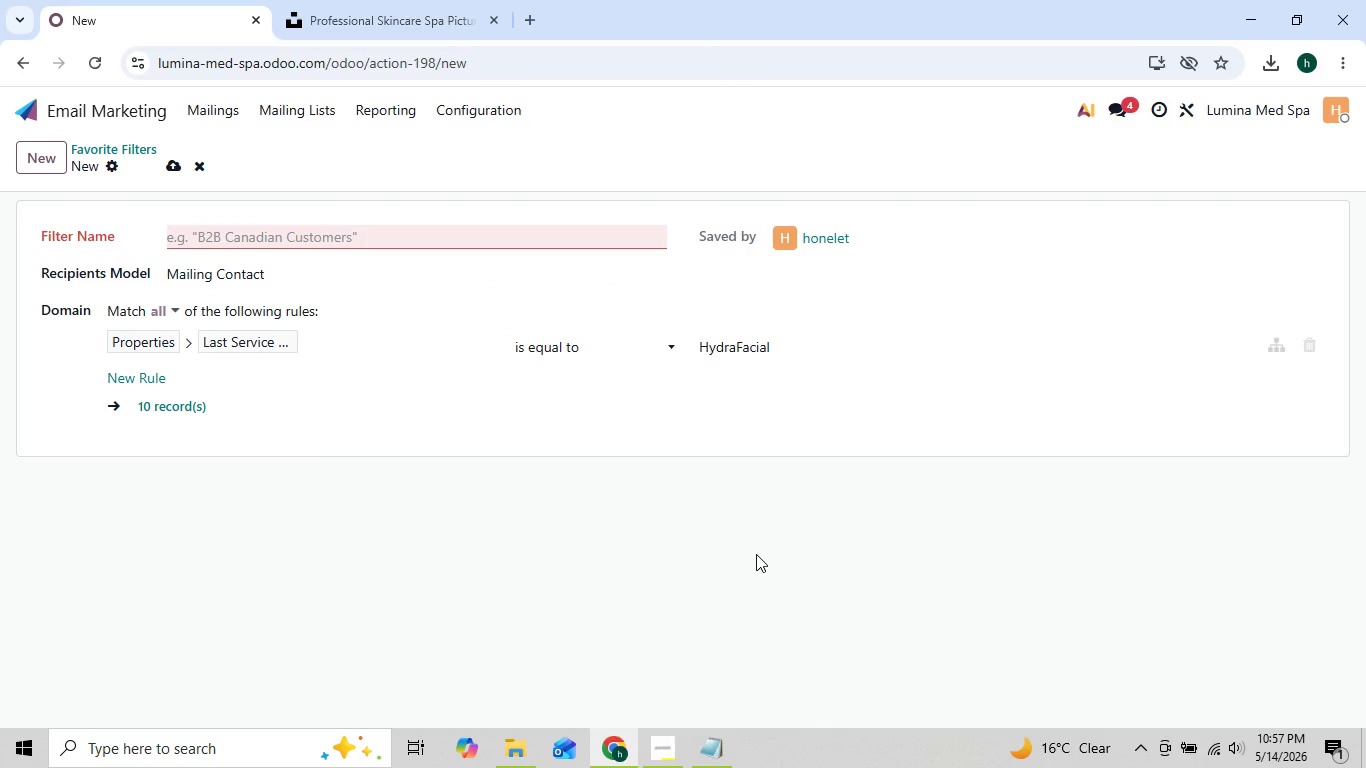 
triple_click([756, 554])
 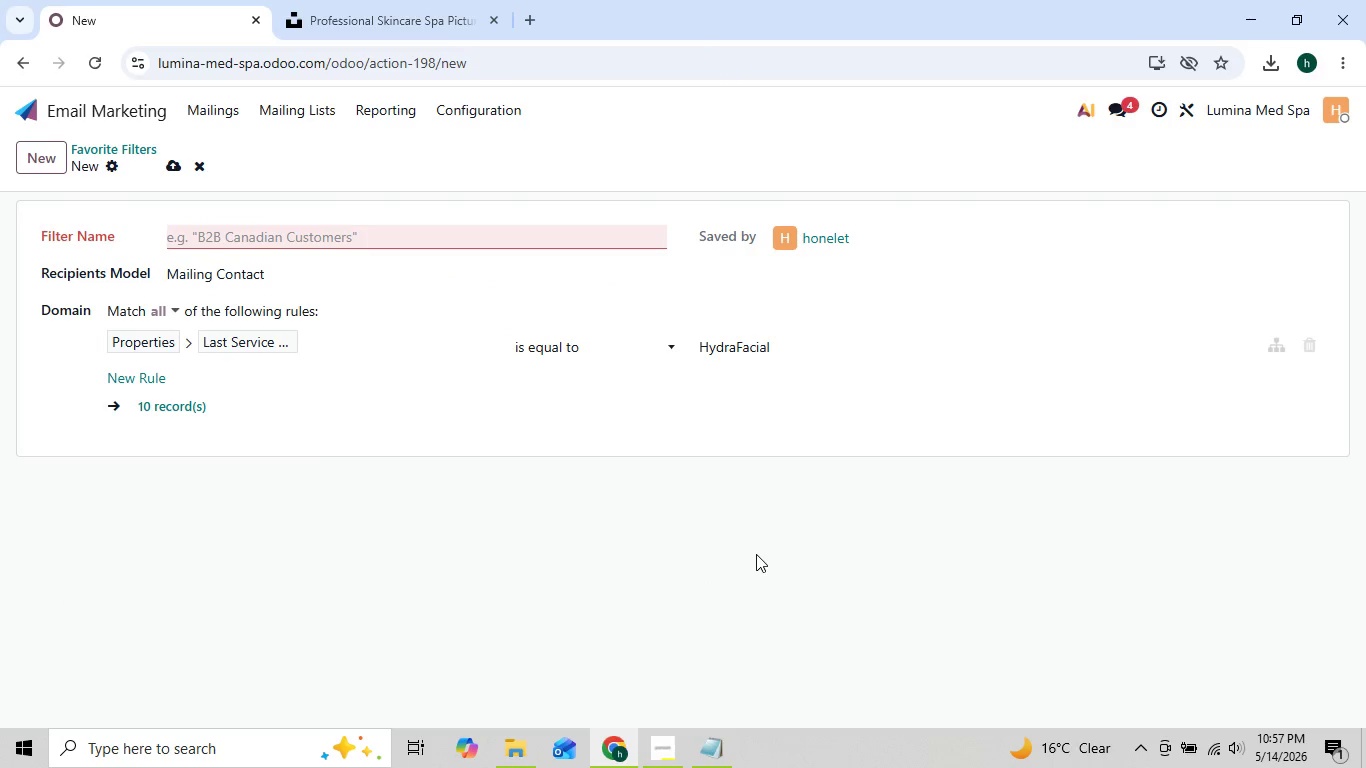 
triple_click([756, 554])
 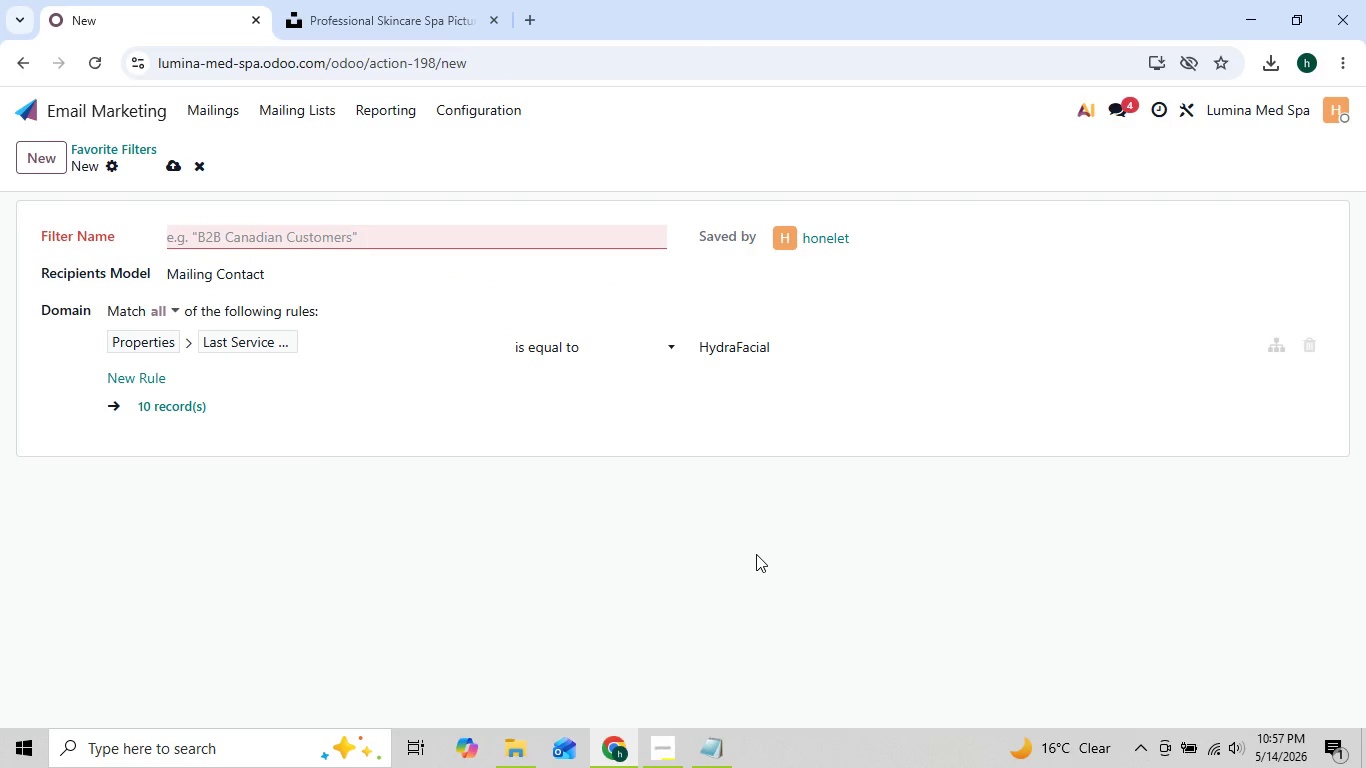 
double_click([756, 554])
 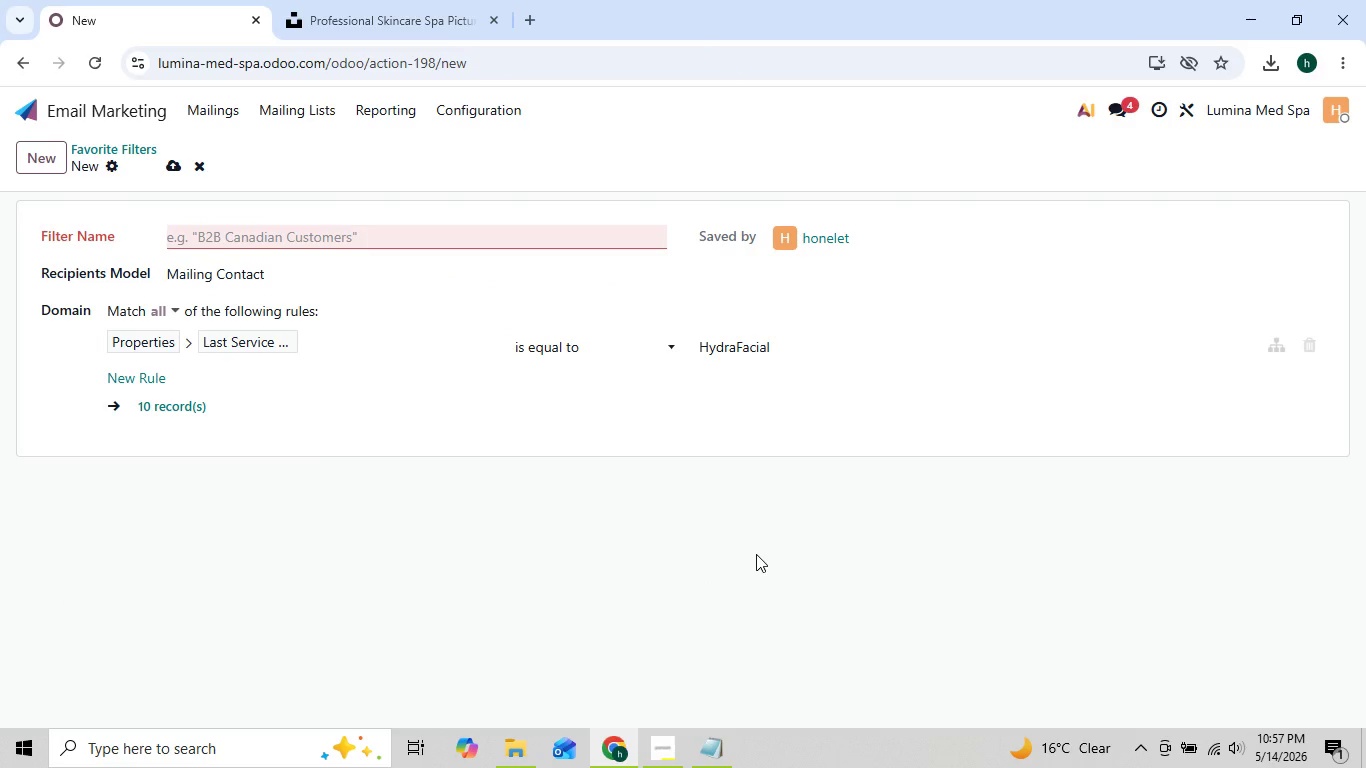 
double_click([756, 554])
 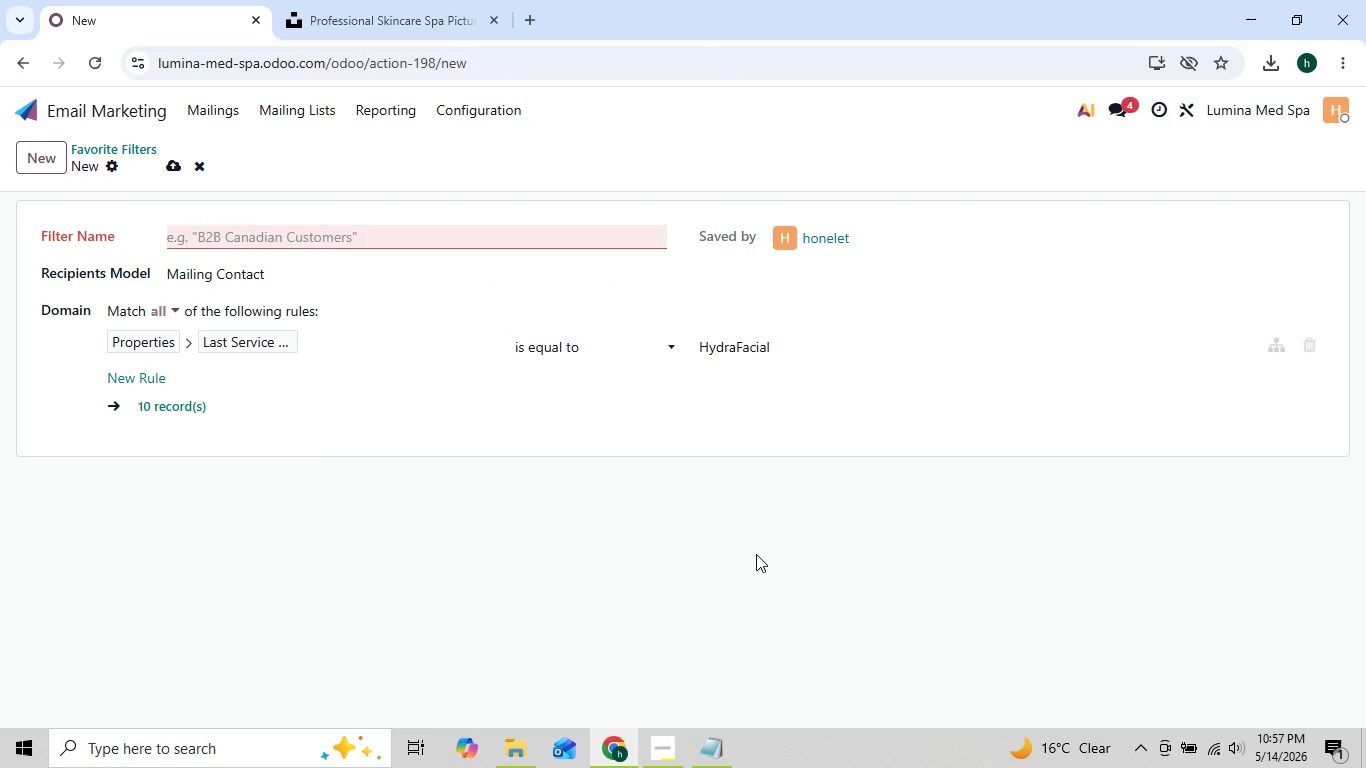 
triple_click([756, 554])
 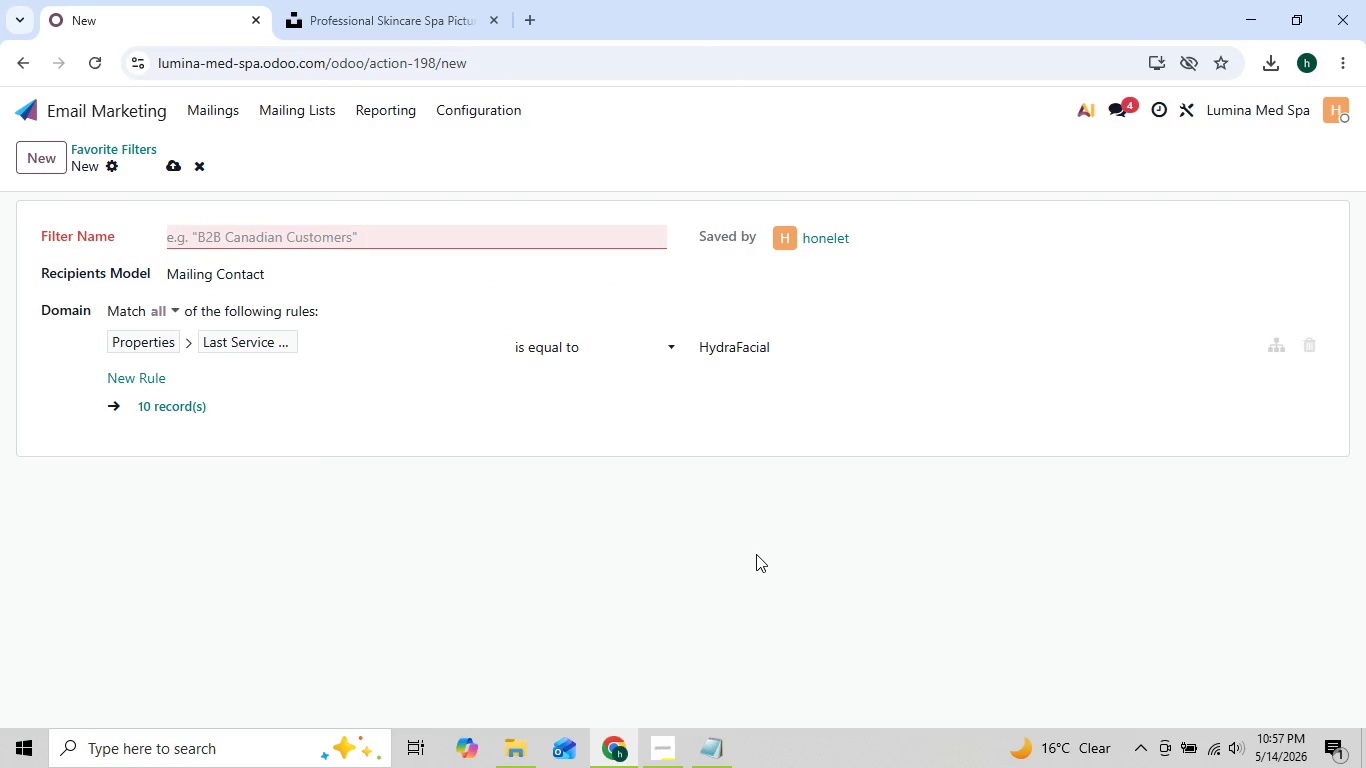 
triple_click([756, 554])
 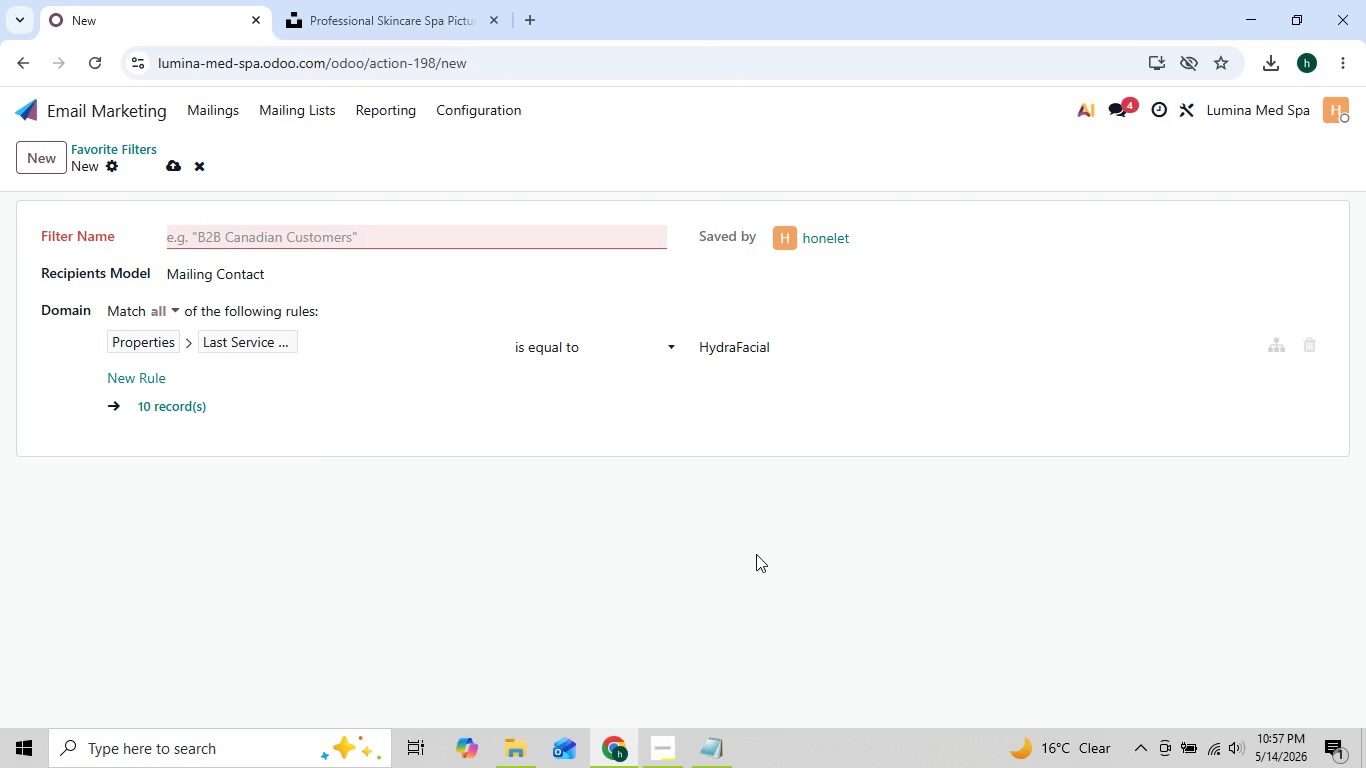 
triple_click([756, 554])
 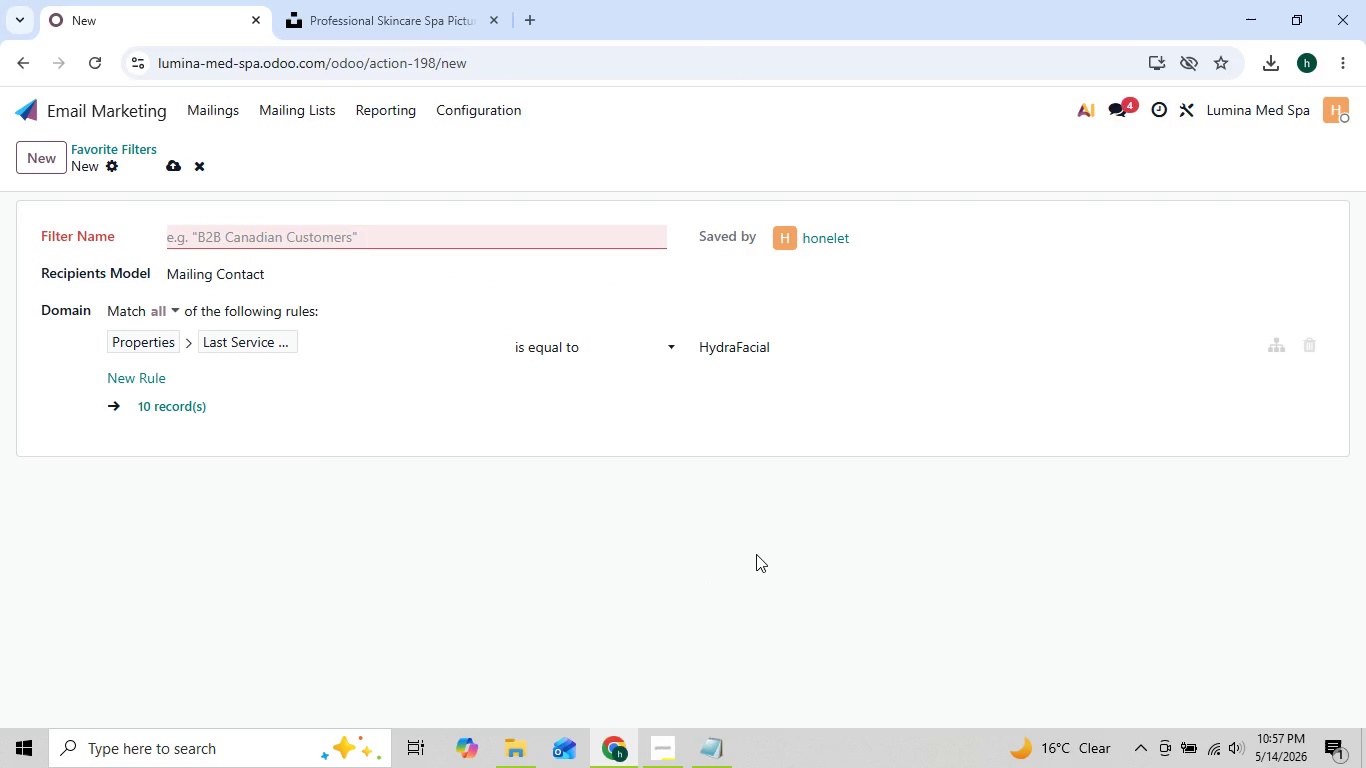 
triple_click([756, 554])
 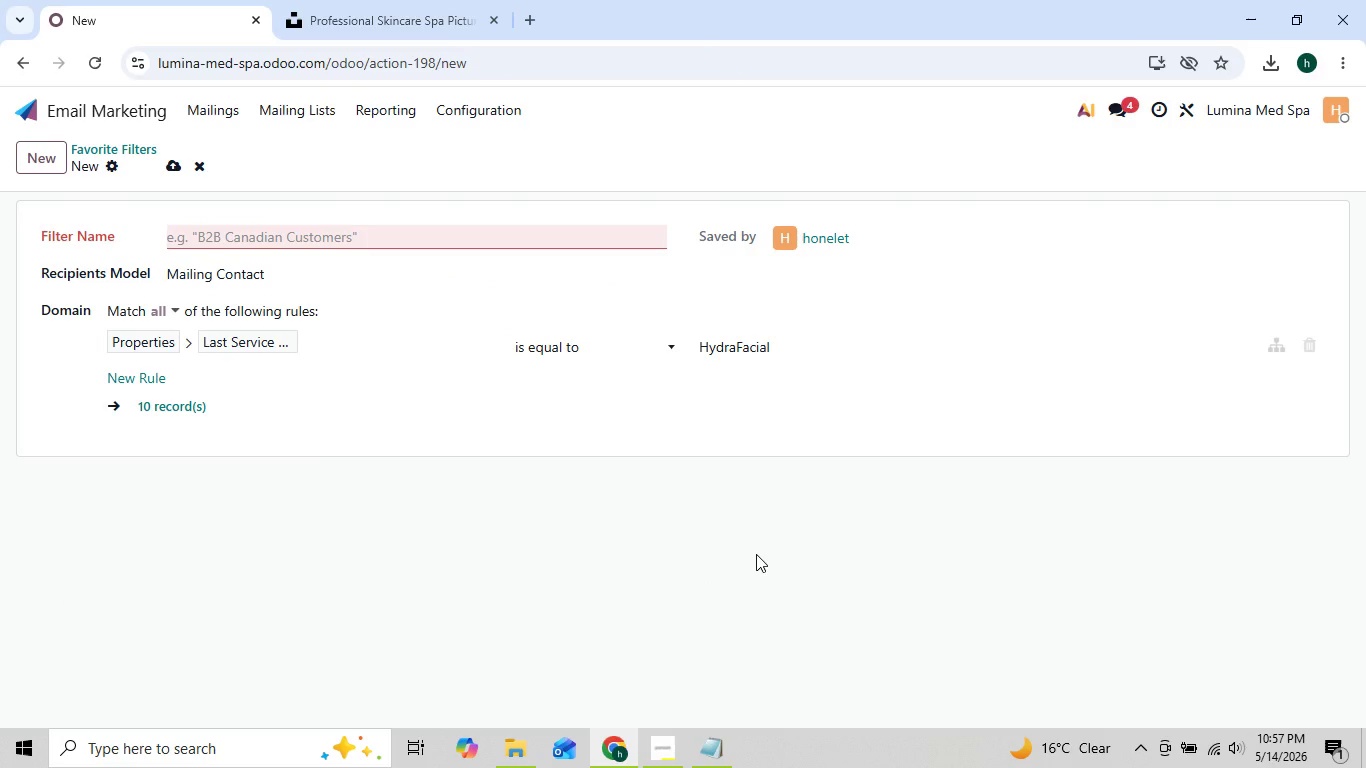 
triple_click([756, 554])
 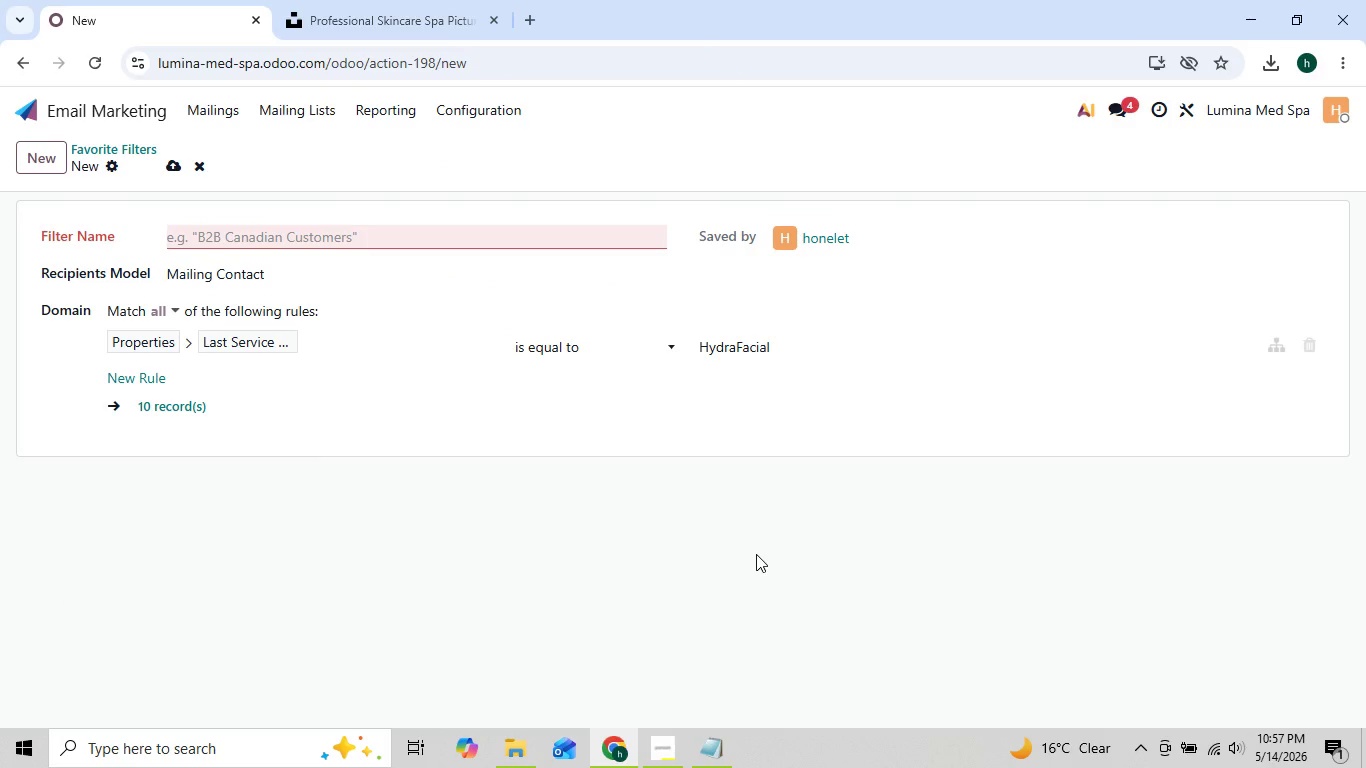 
double_click([756, 554])
 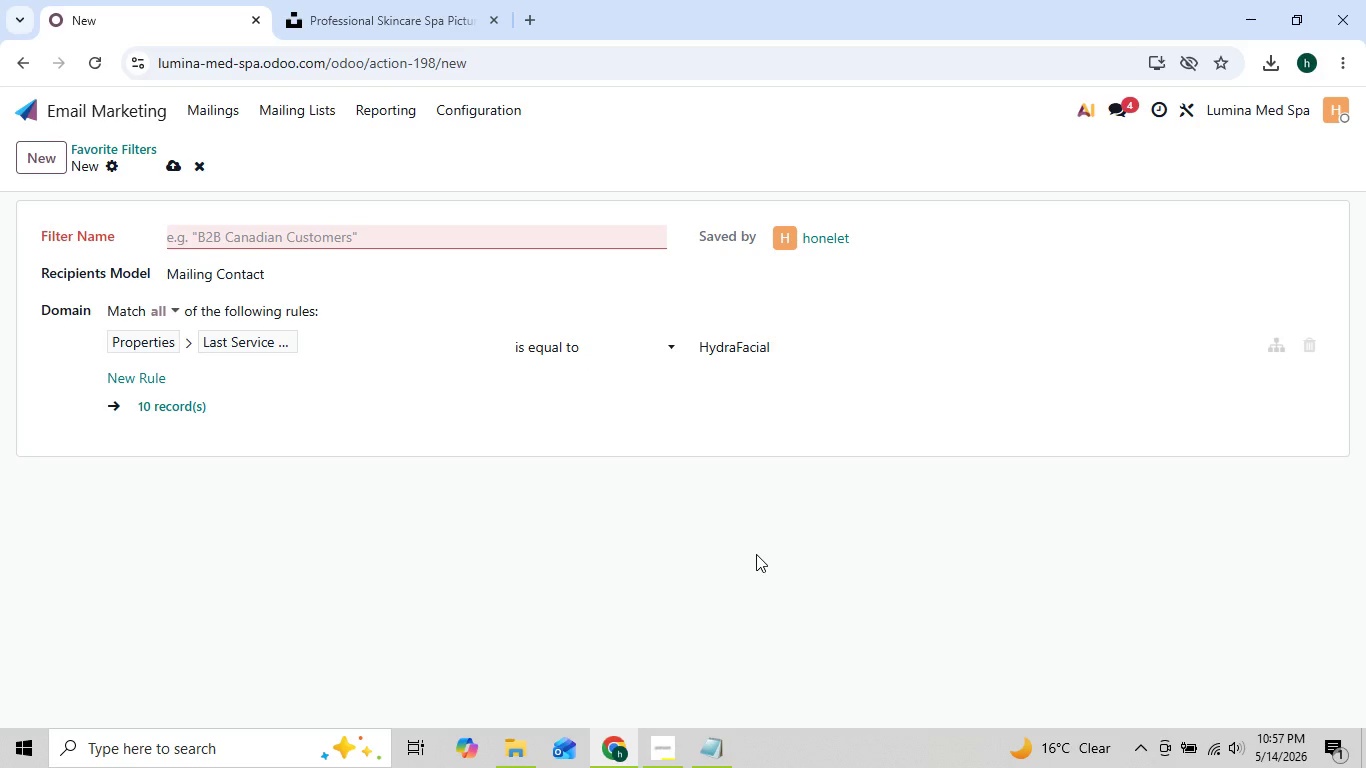 
double_click([756, 554])
 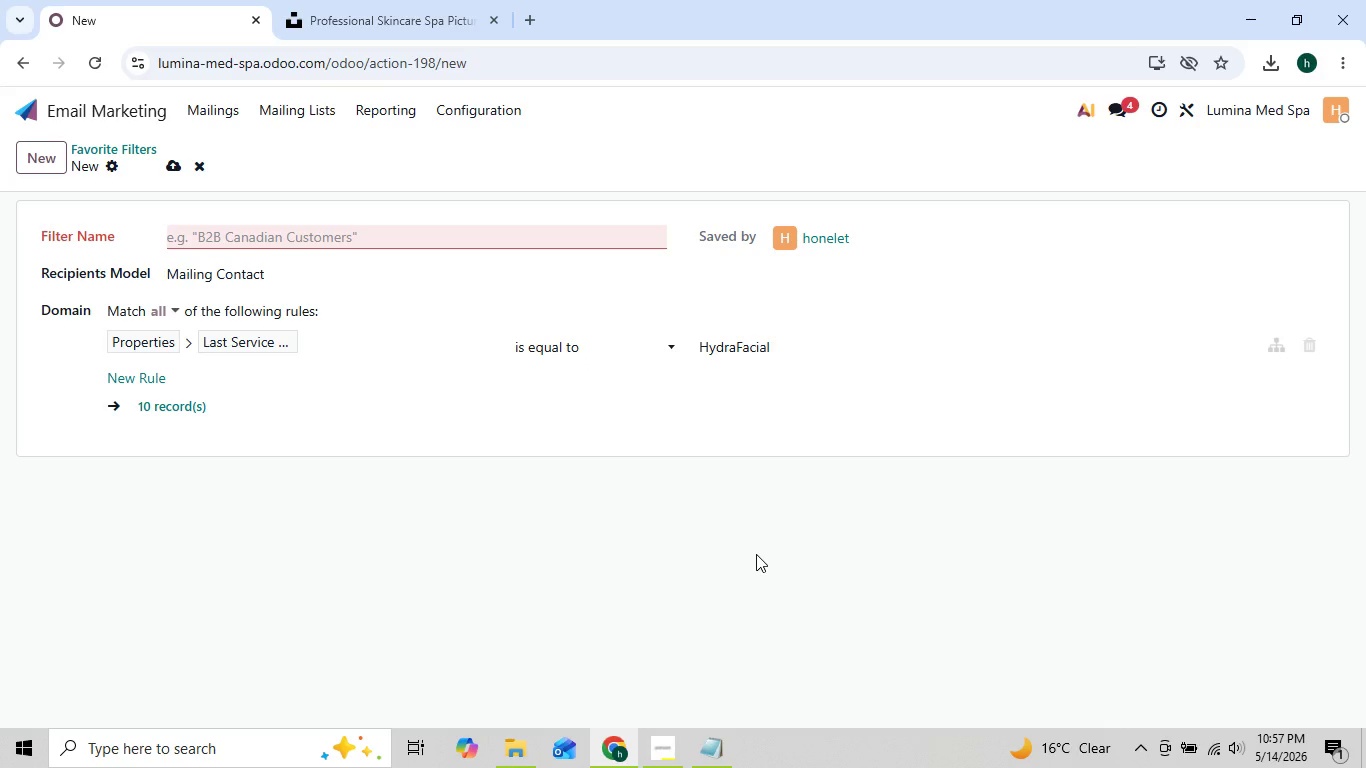 
triple_click([756, 554])
 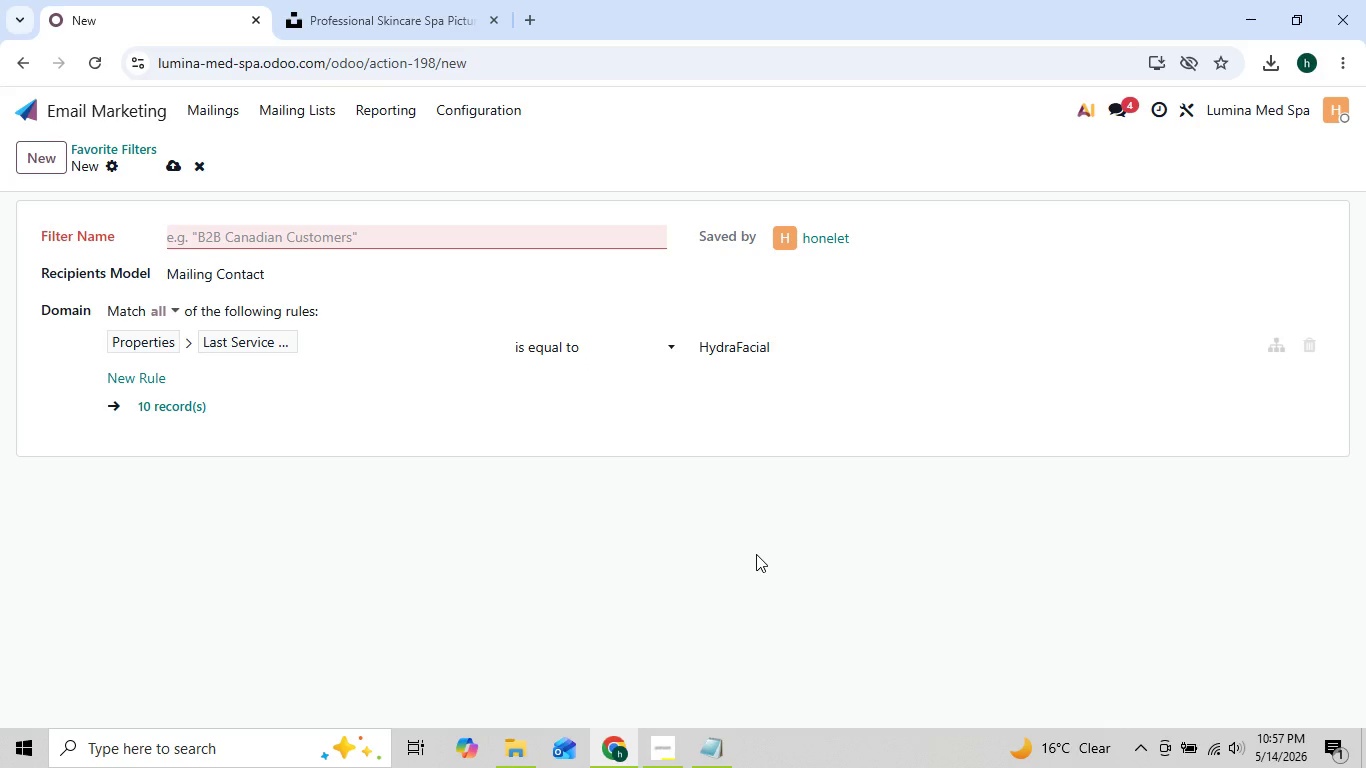 
triple_click([756, 554])
 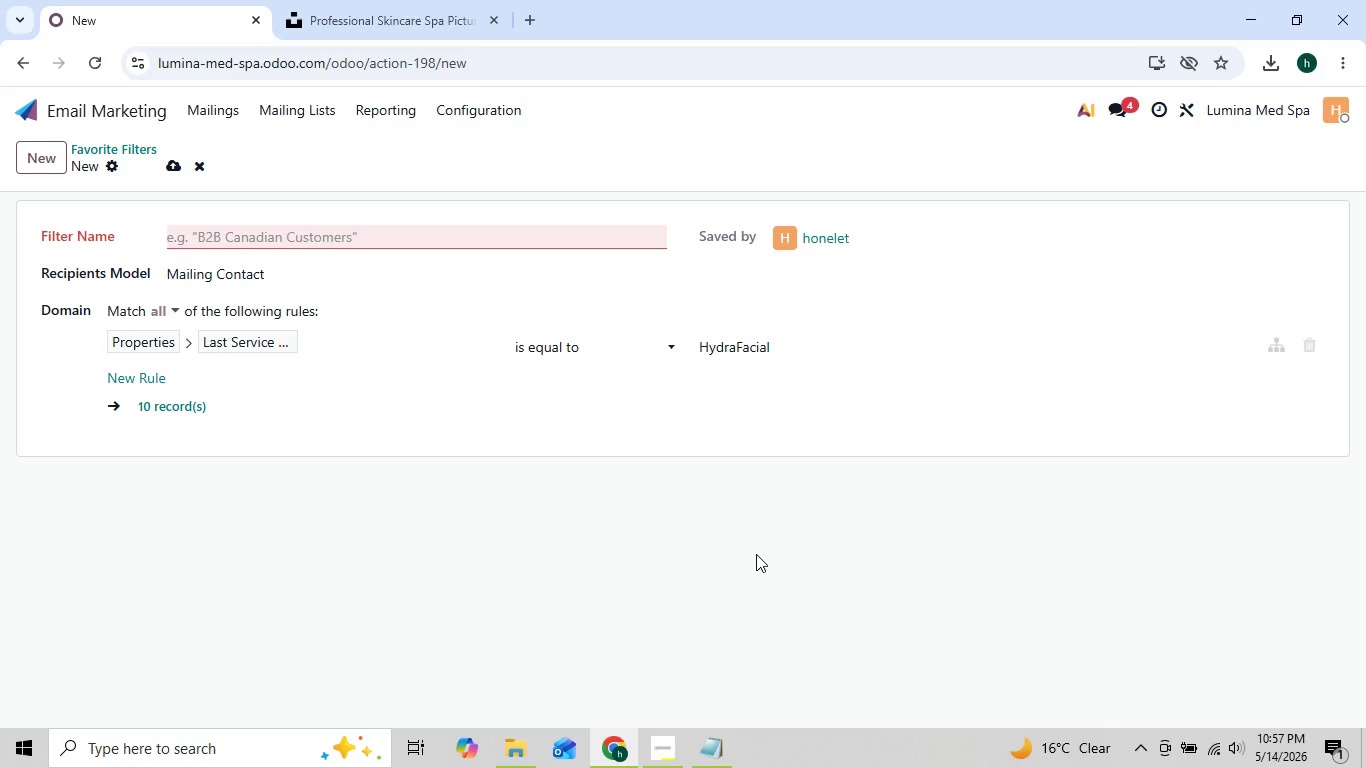 
double_click([756, 554])
 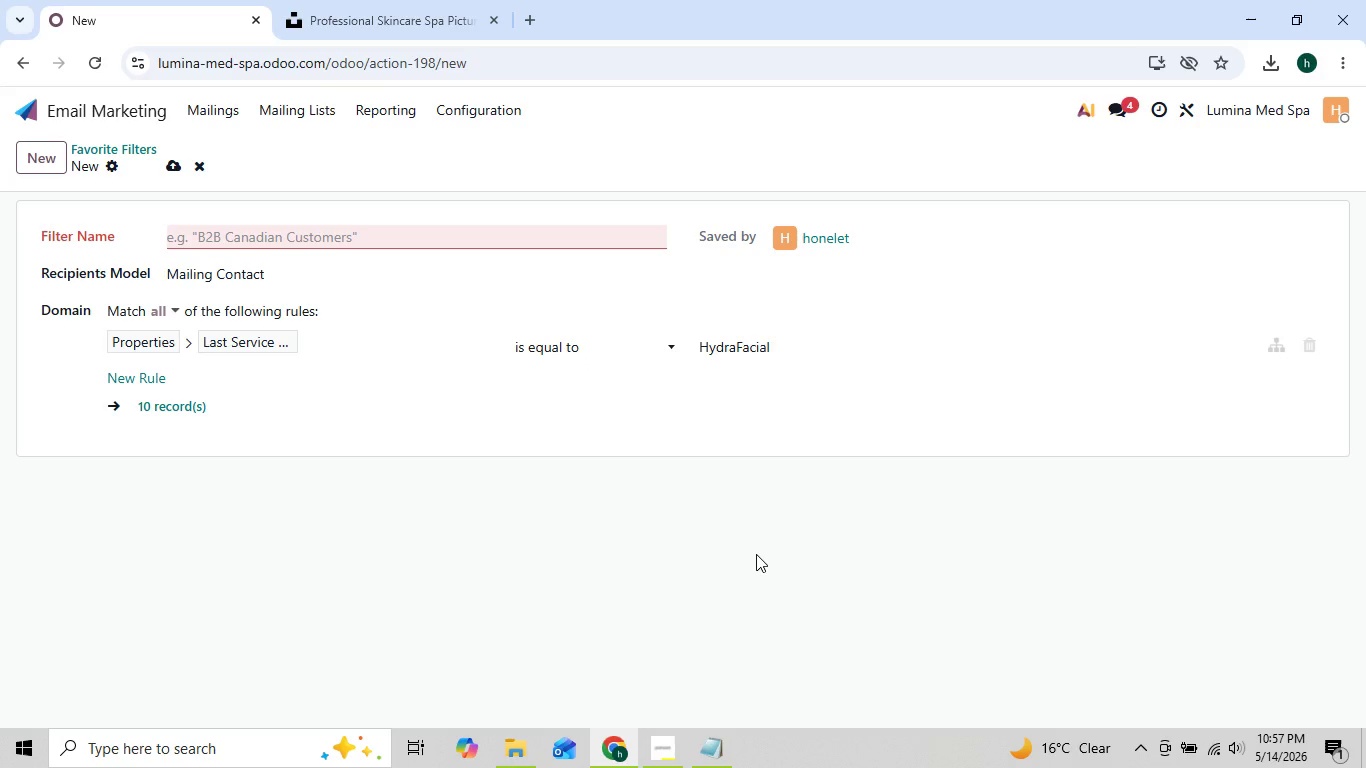 
triple_click([756, 554])
 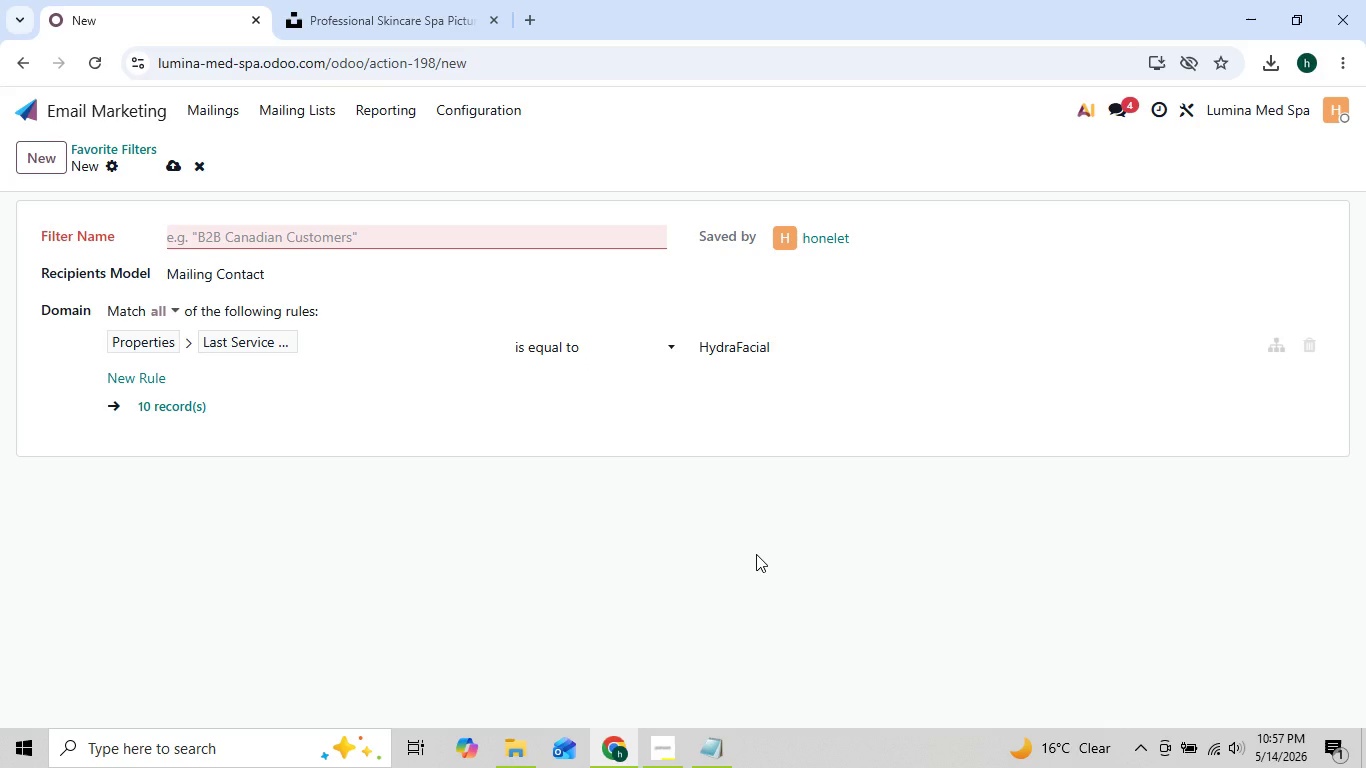 
double_click([756, 554])
 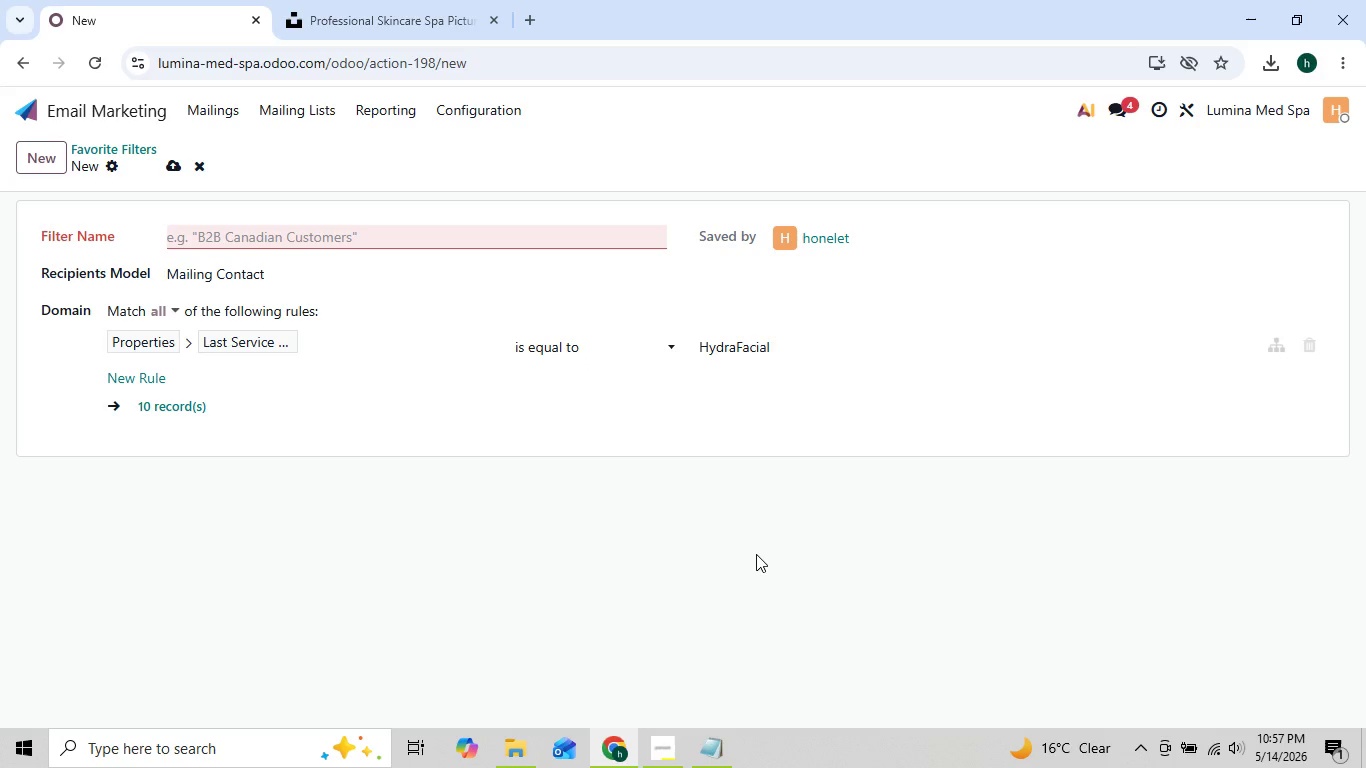 
triple_click([756, 554])
 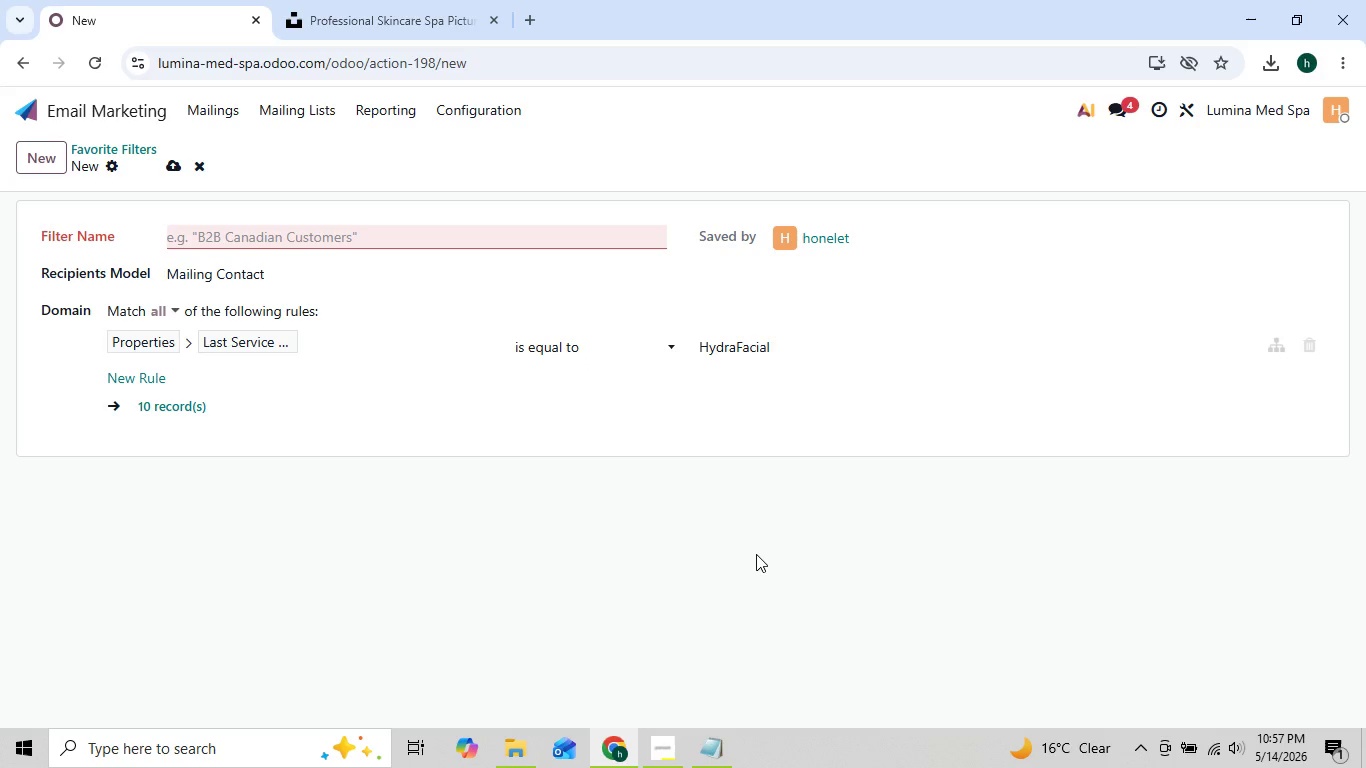 
triple_click([756, 554])
 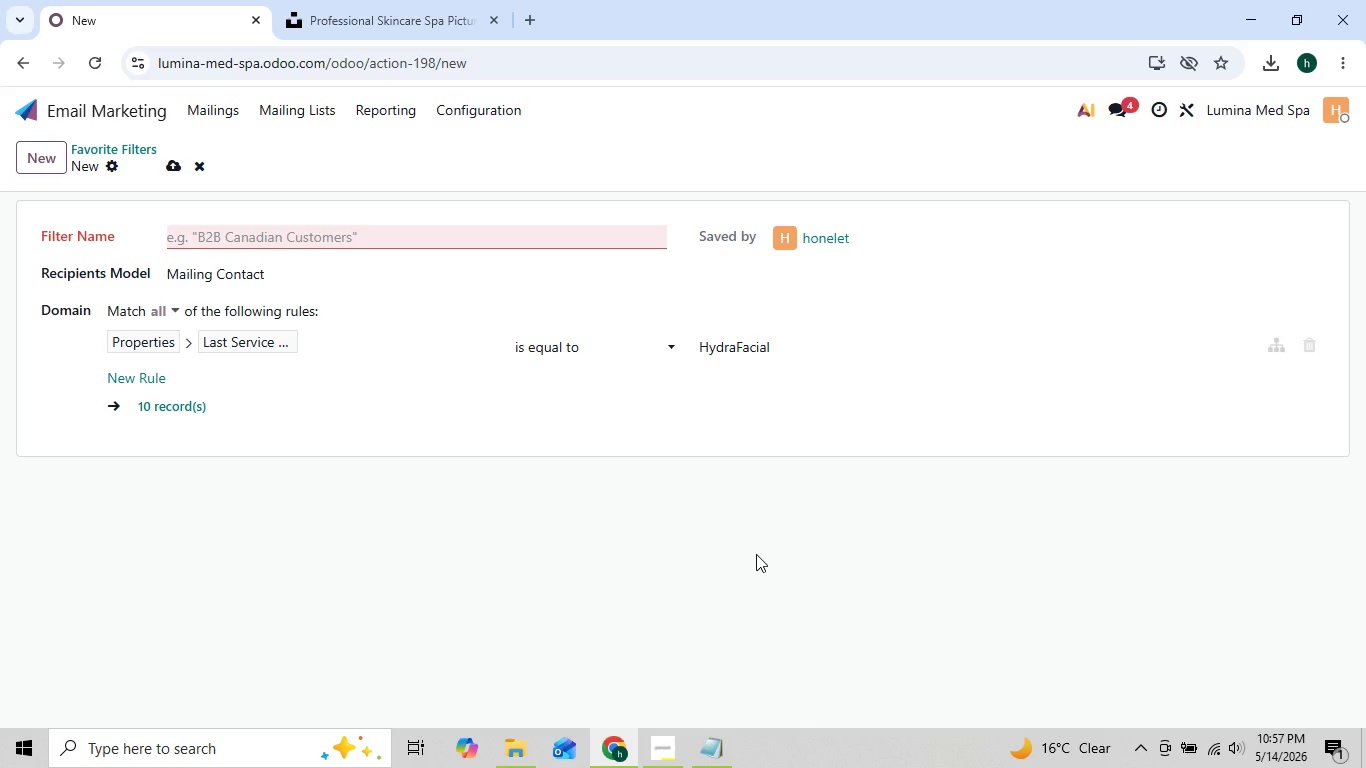 
double_click([756, 554])
 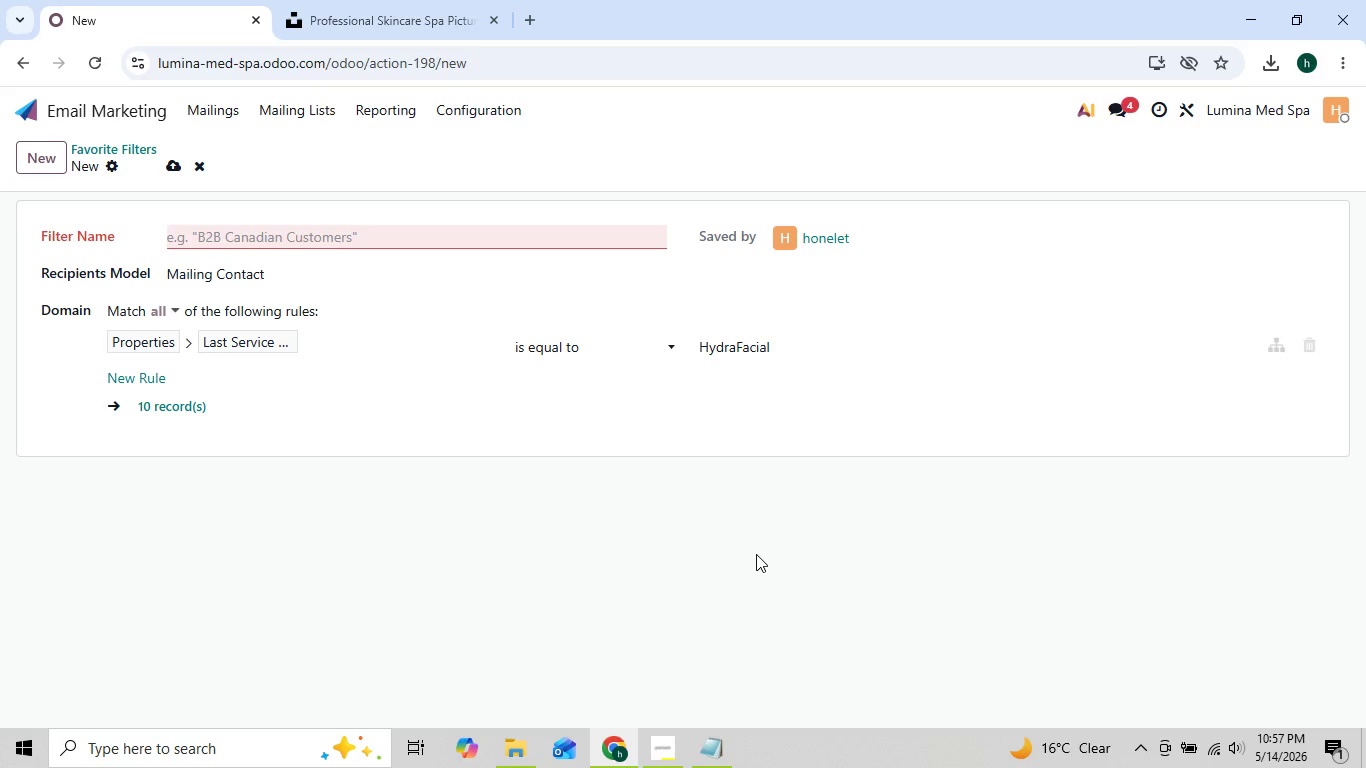 
triple_click([756, 554])
 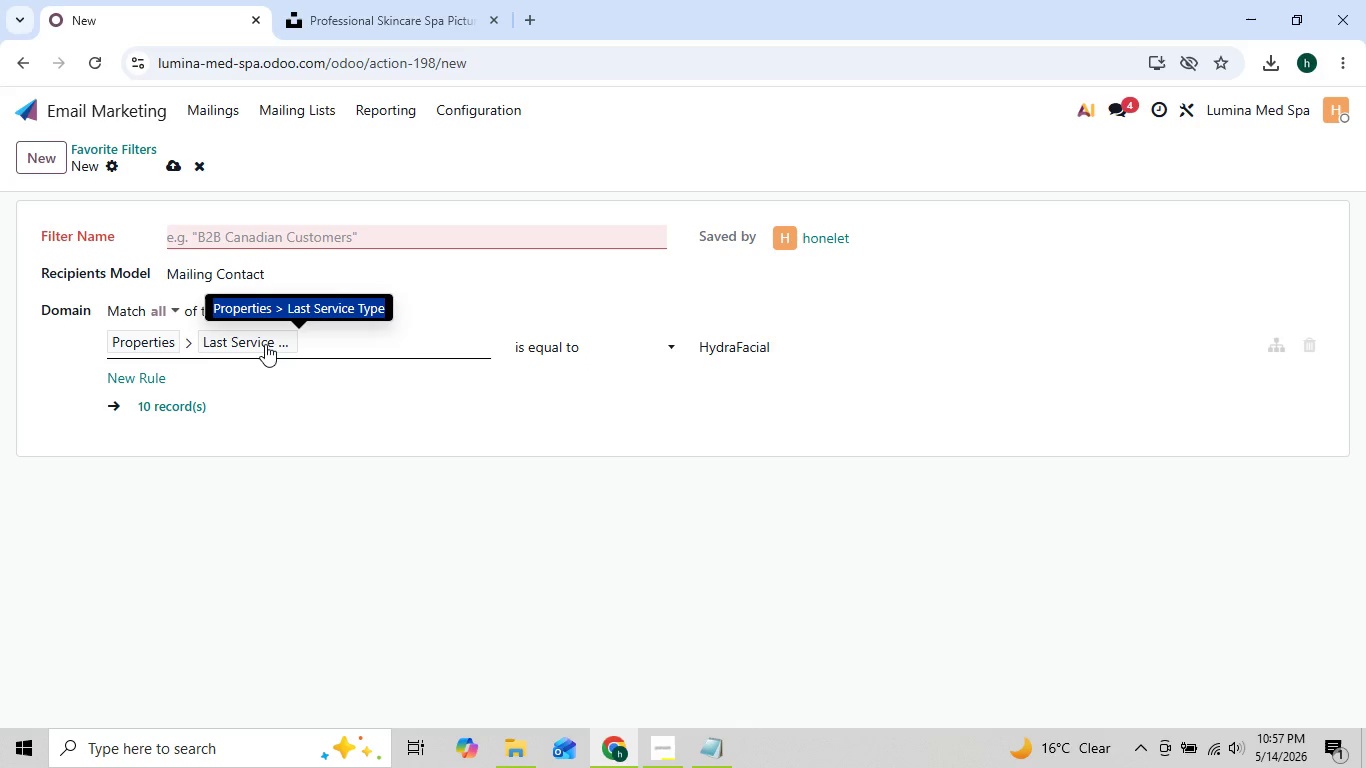 
wait(7.81)
 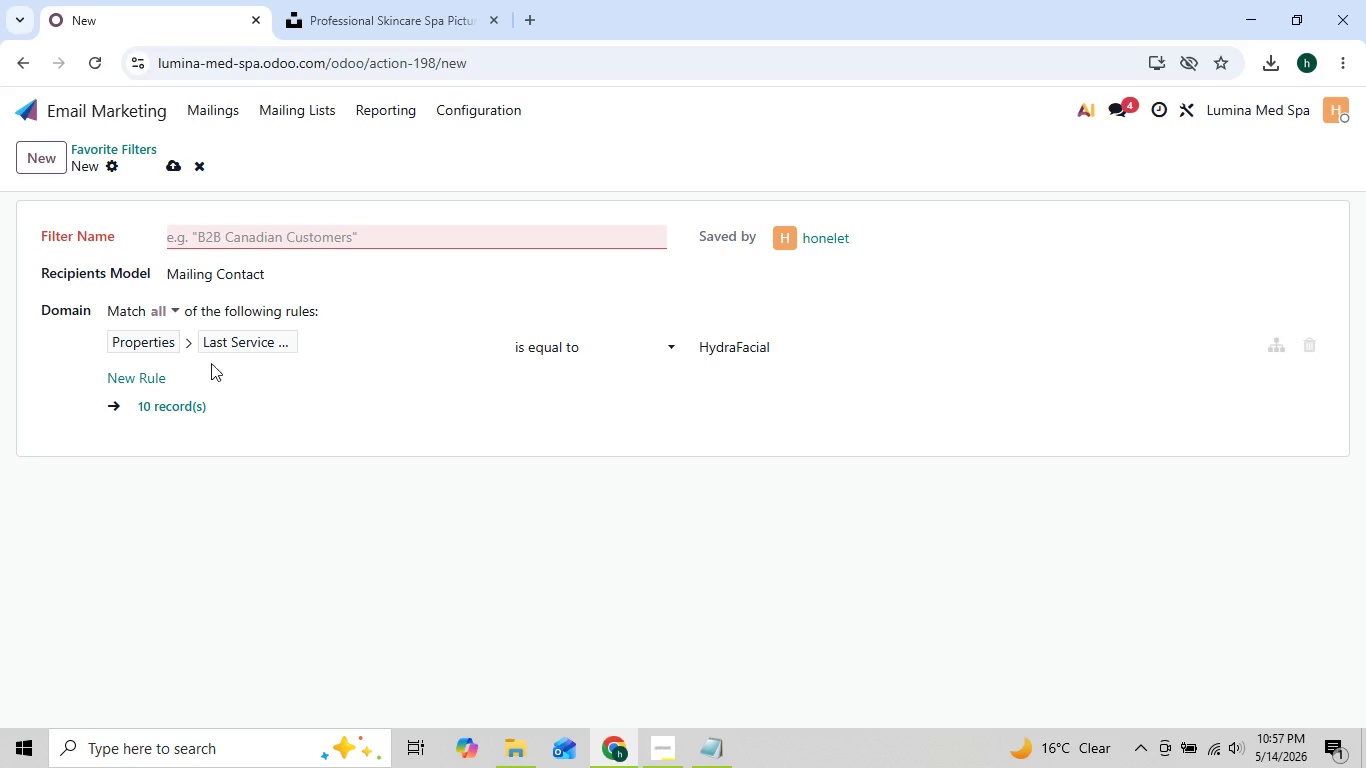 
mouse_move([261, 317])
 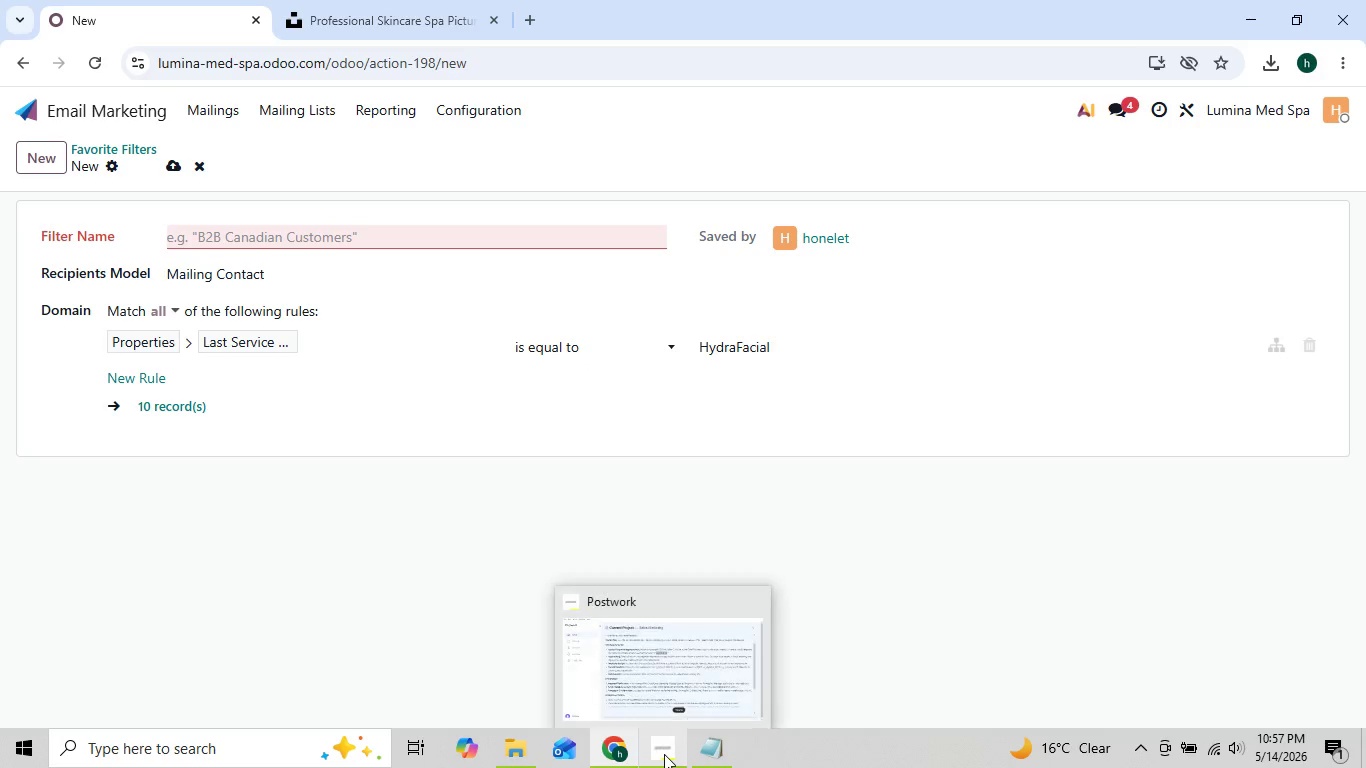 
left_click([664, 754])